 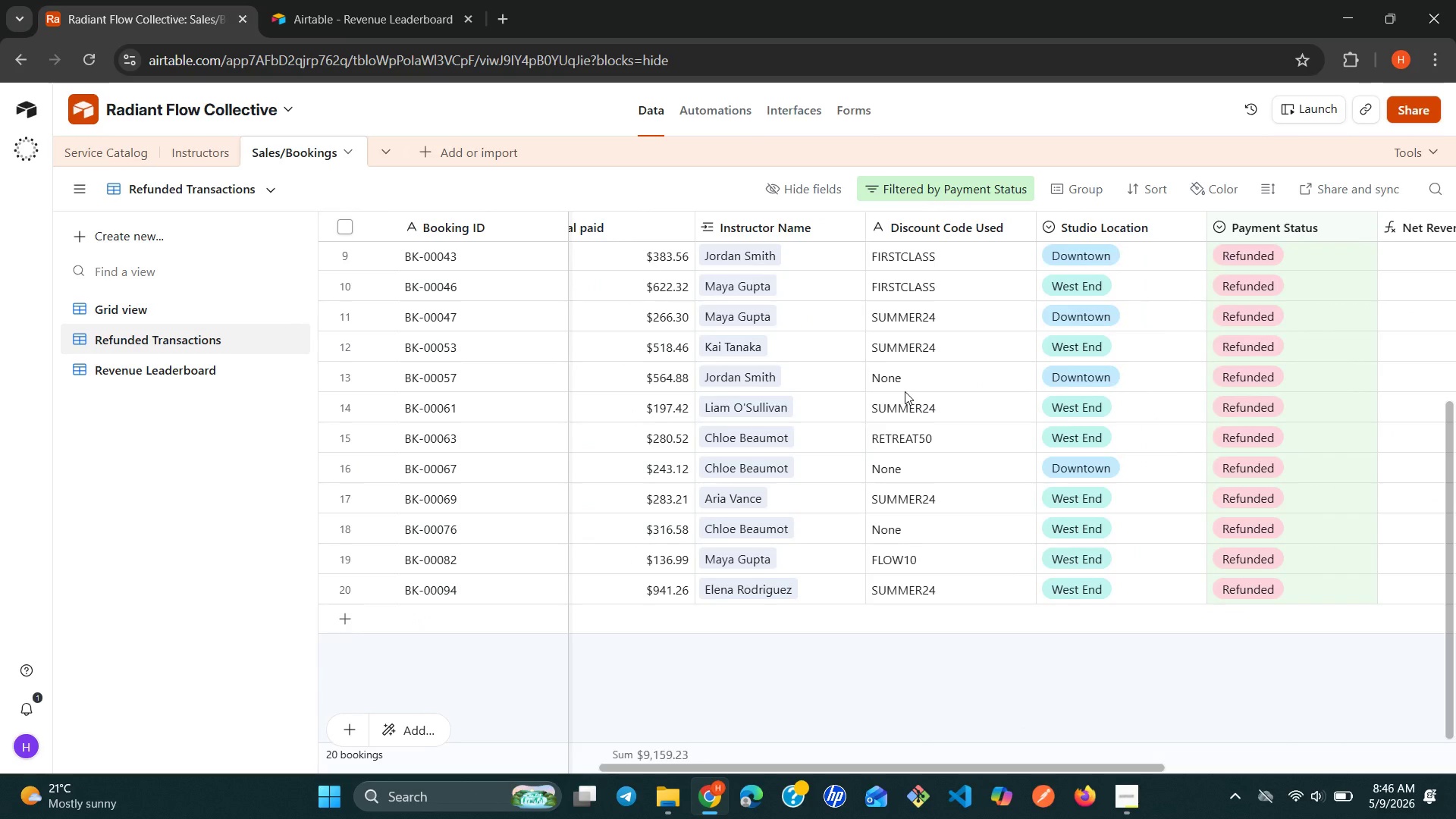 
left_click([777, 113])
 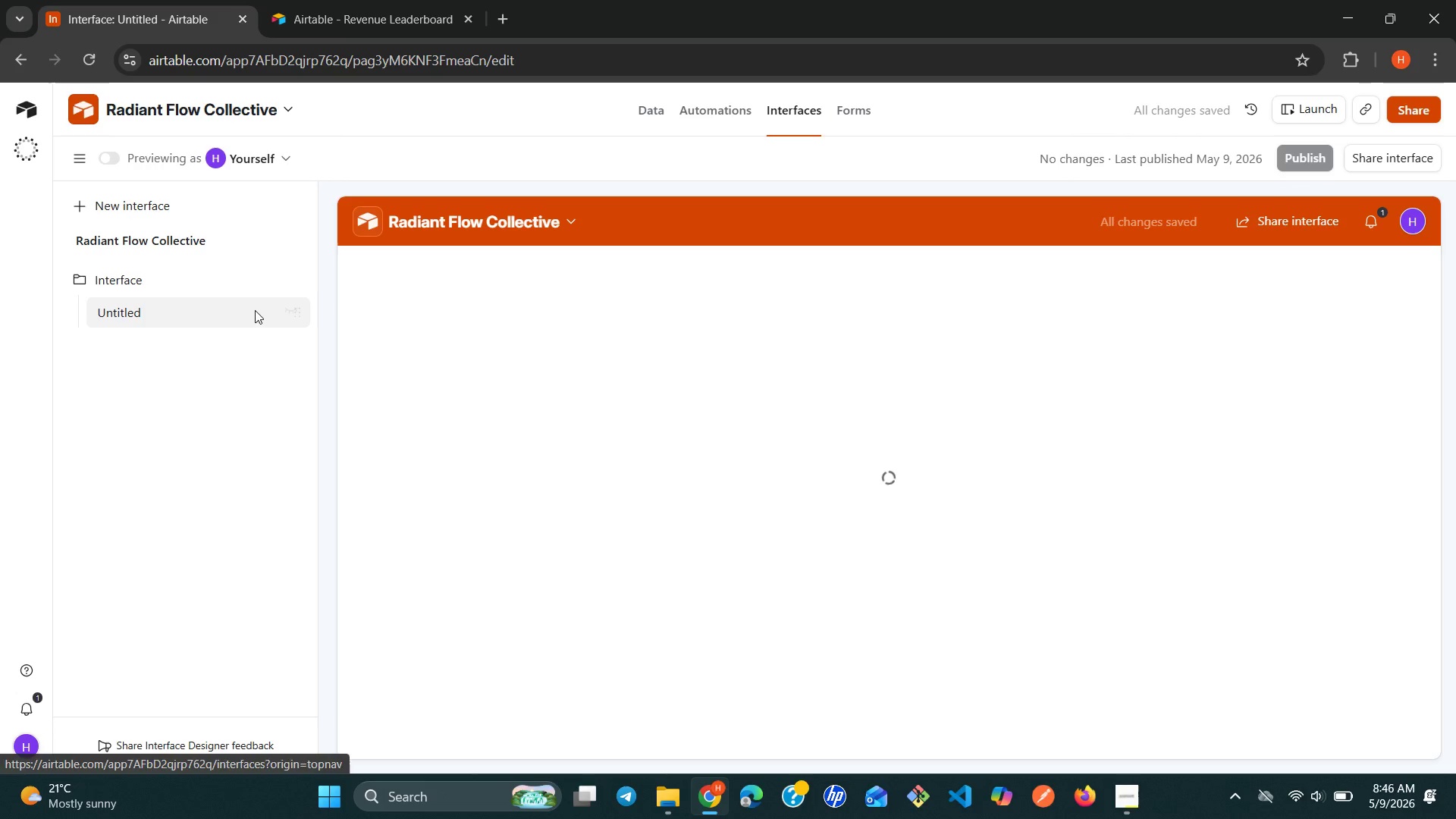 
wait(6.25)
 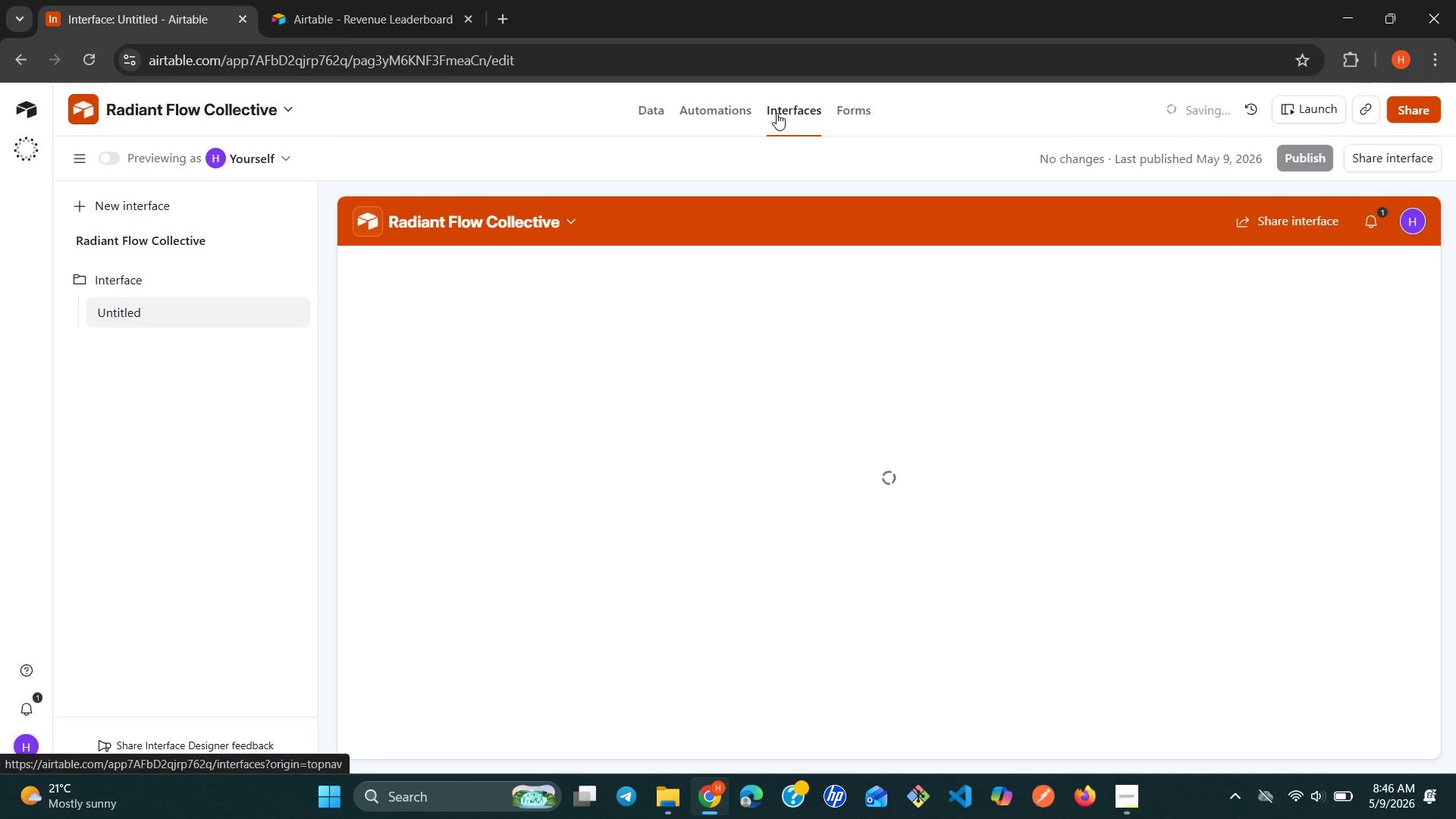 
left_click([268, 316])
 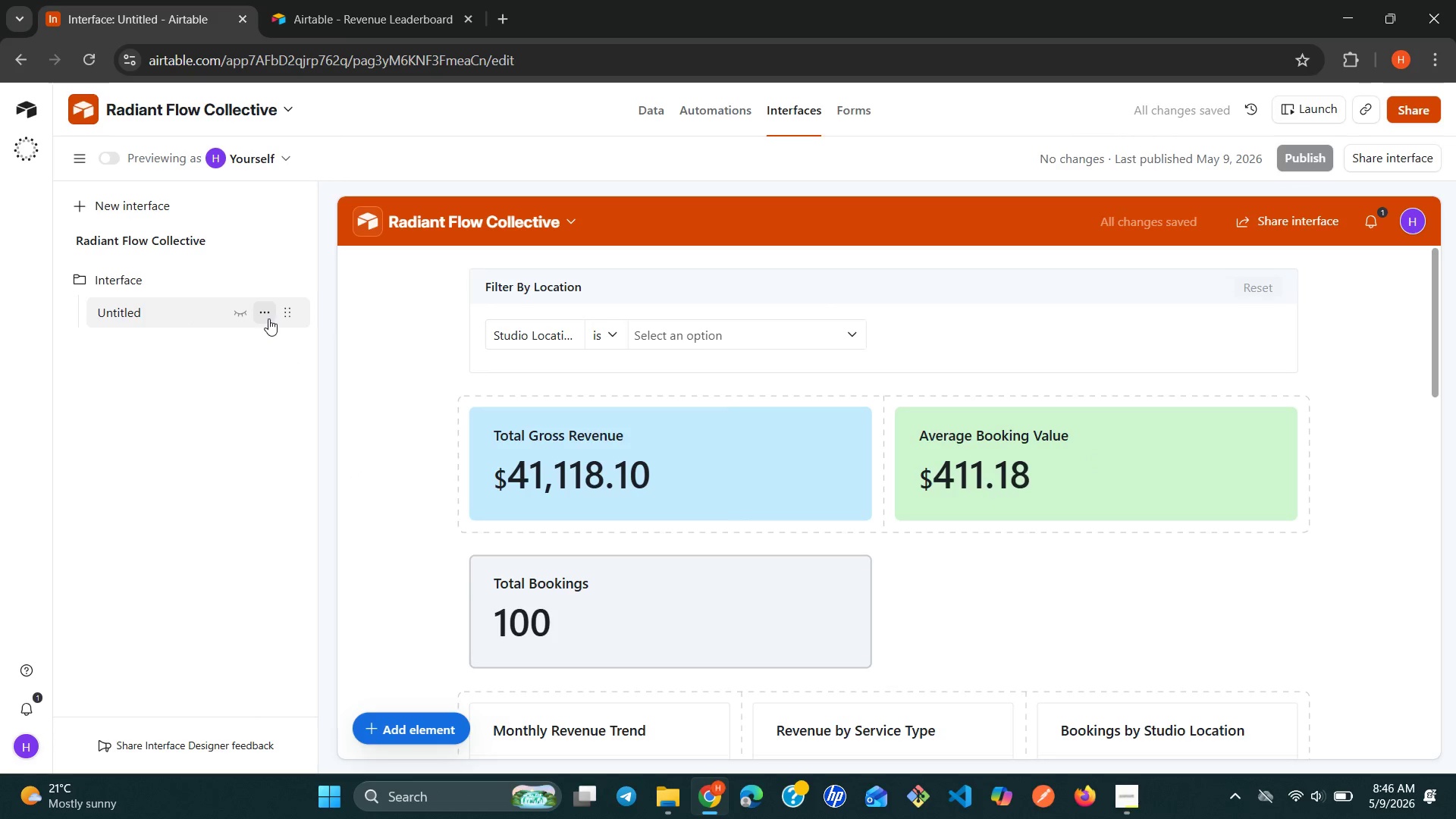 
left_click([268, 317])
 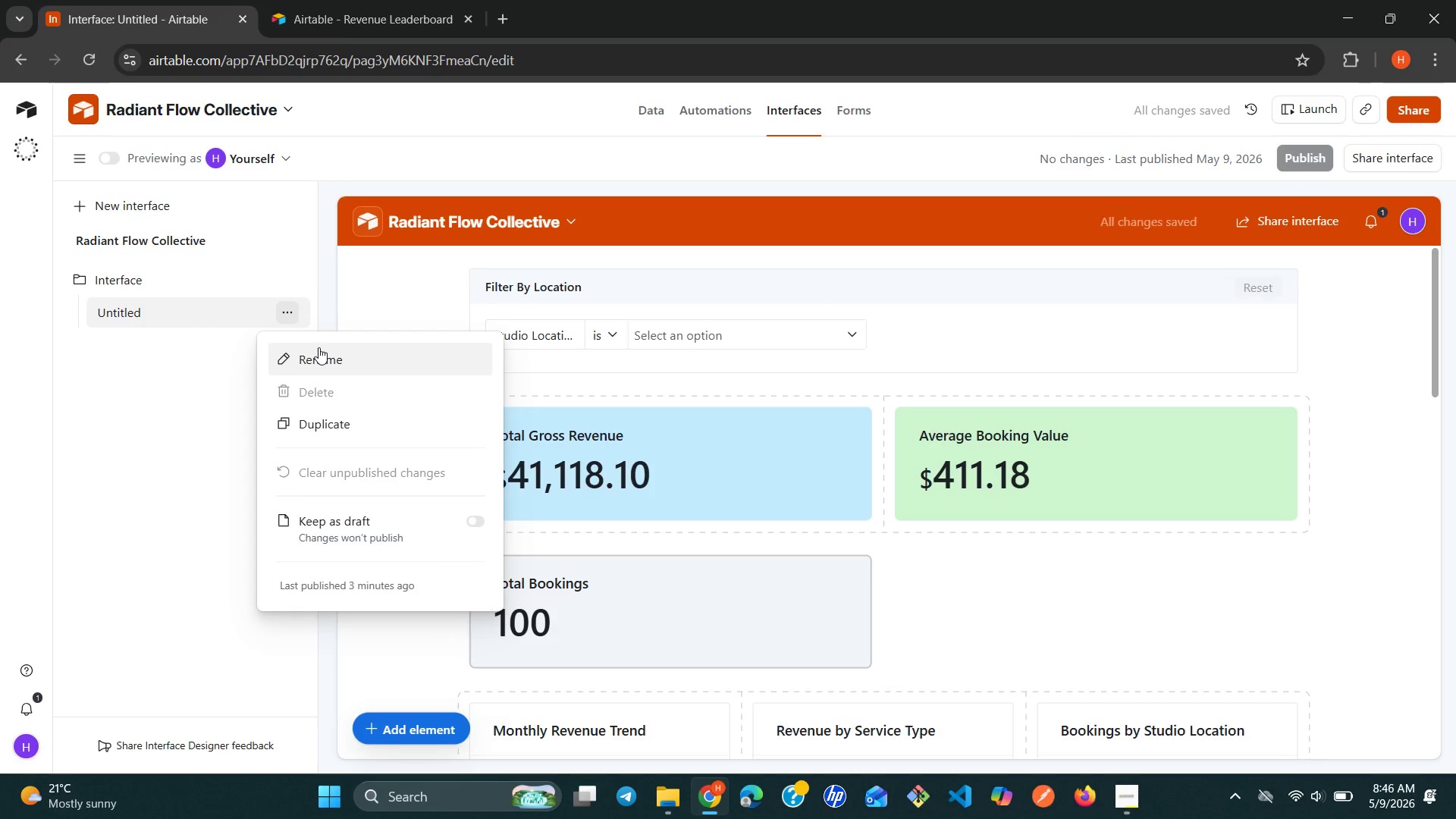 
left_click([319, 352])
 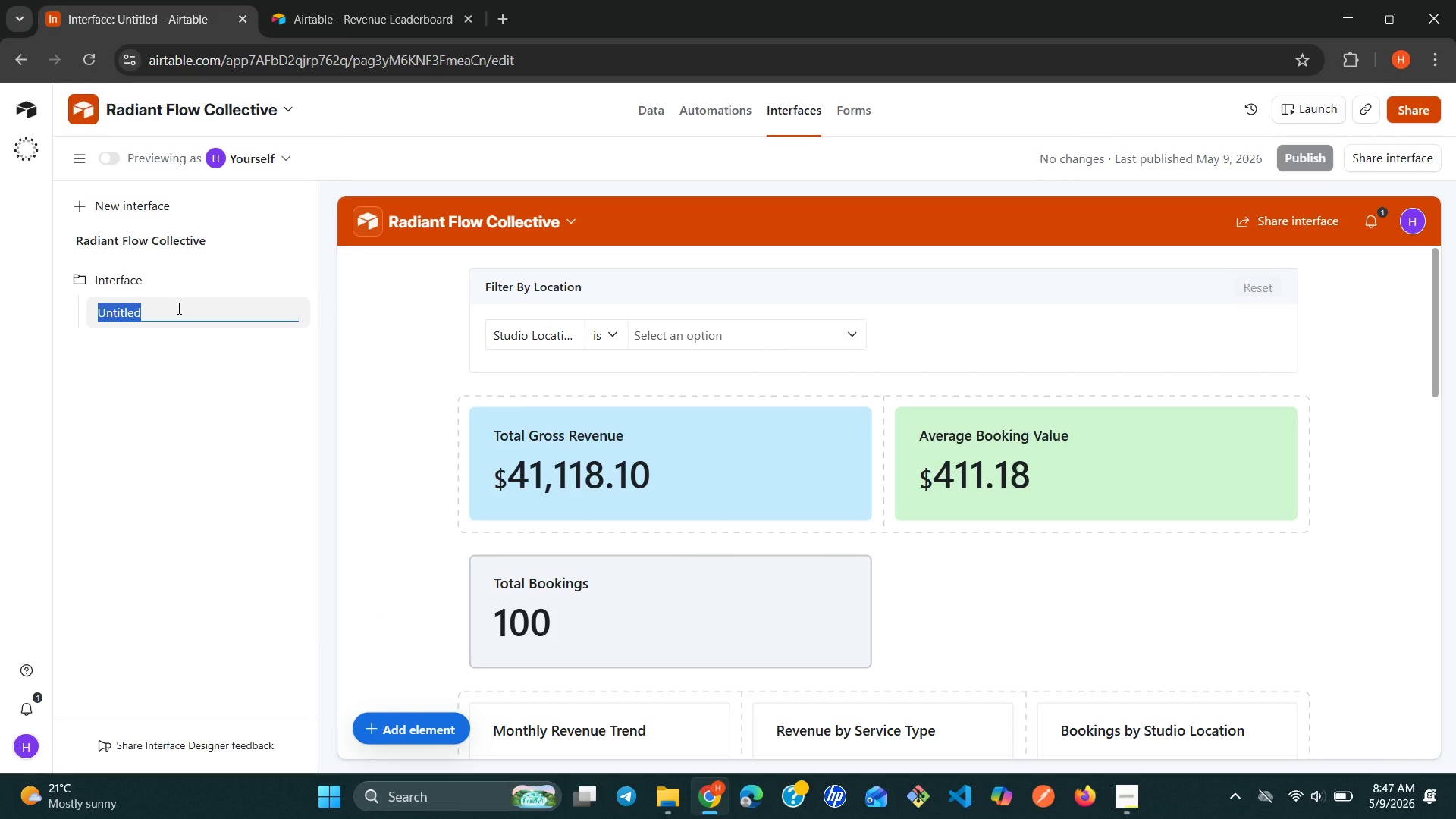 
wait(29.42)
 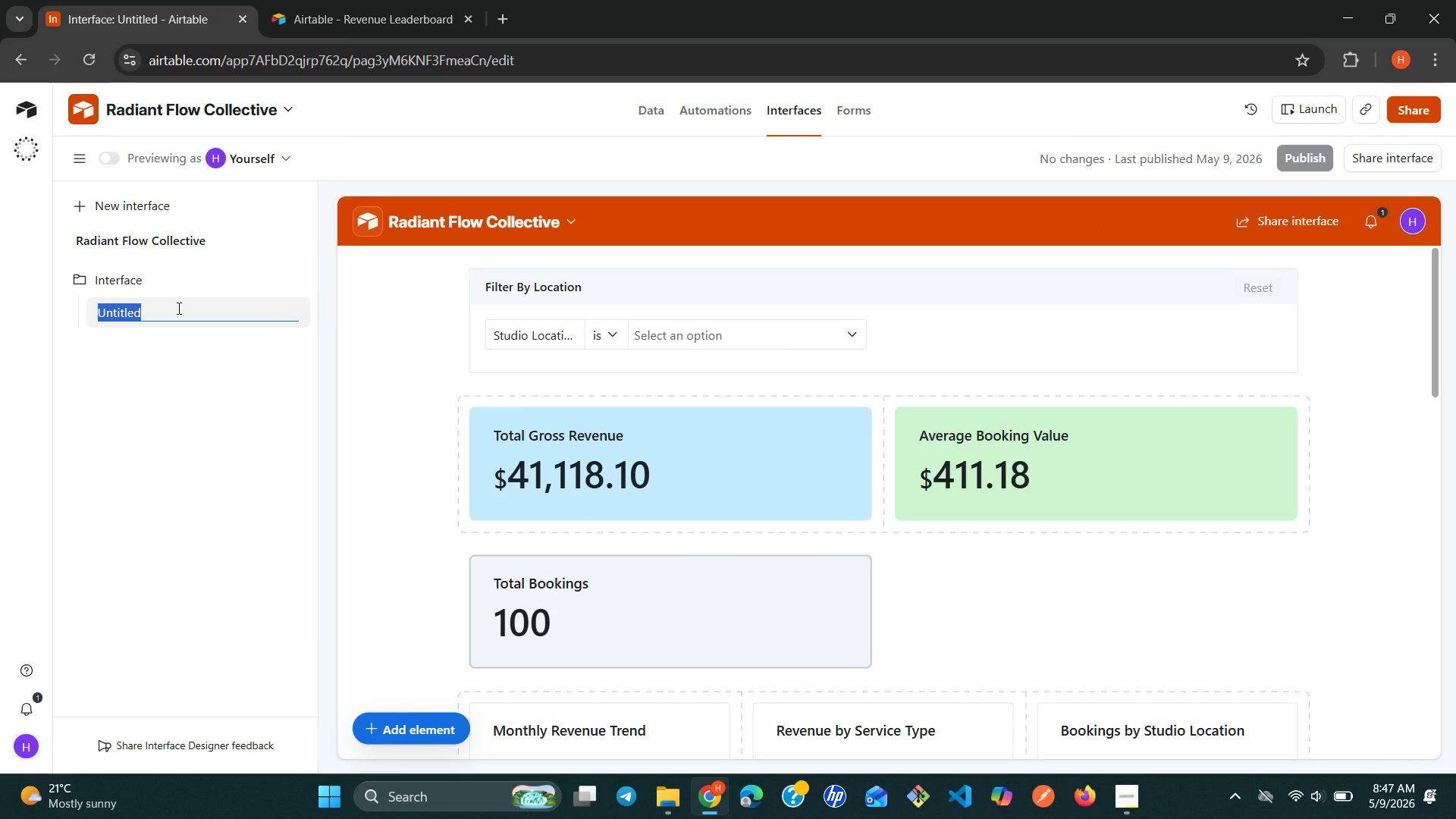 
type(Excutive Sales Overwiew)
 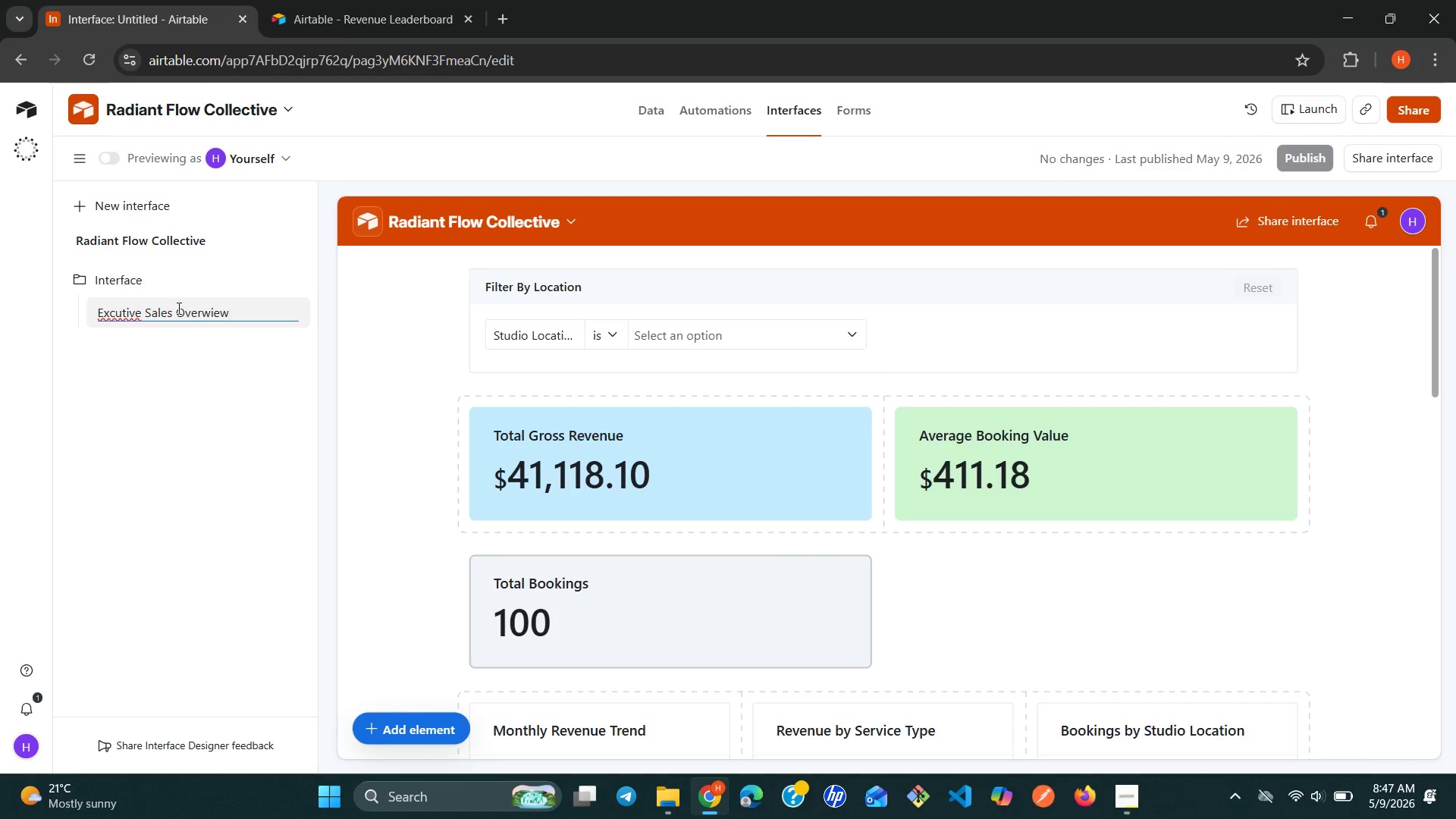 
left_click([111, 312])
 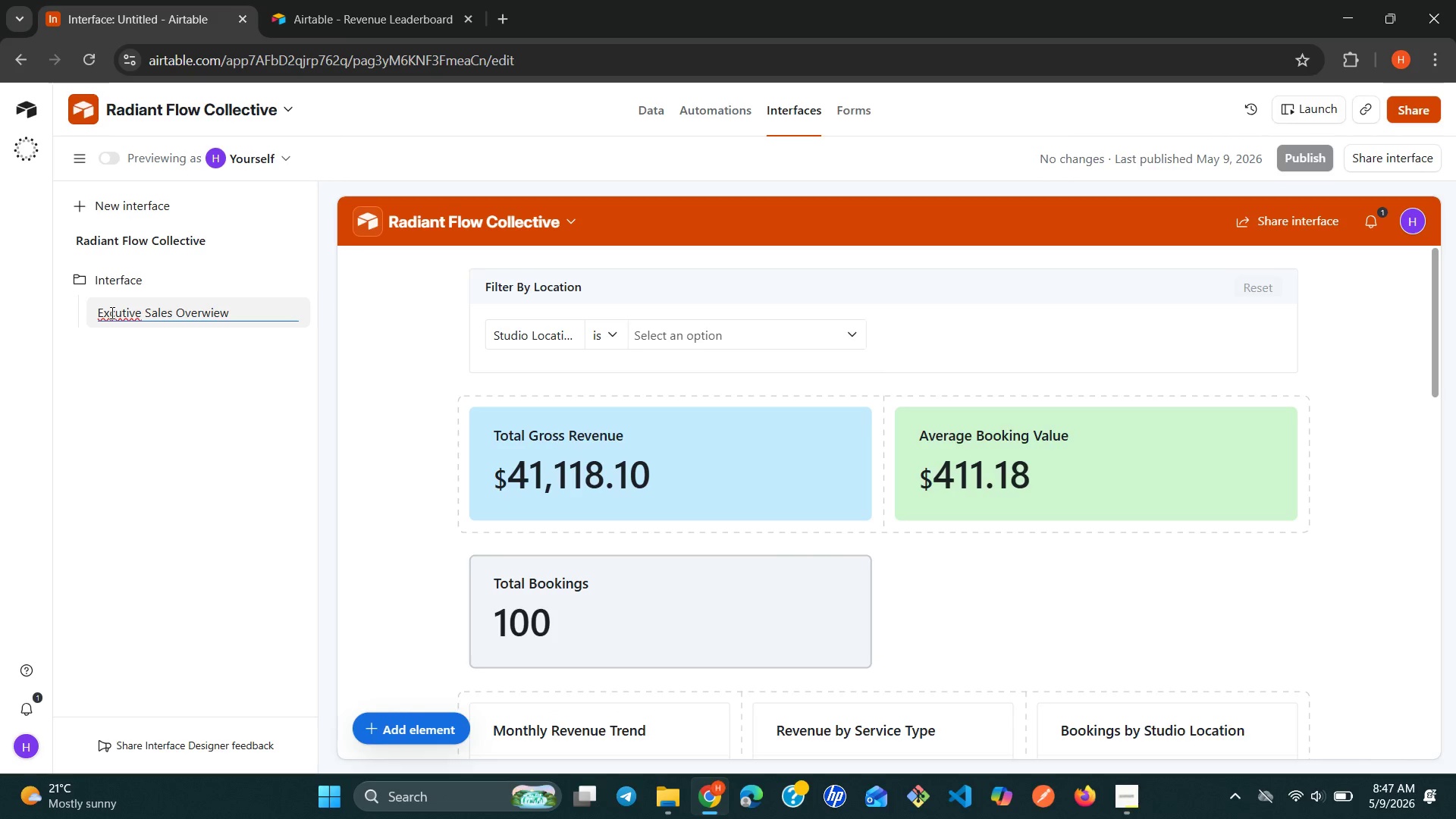 
key(E)
 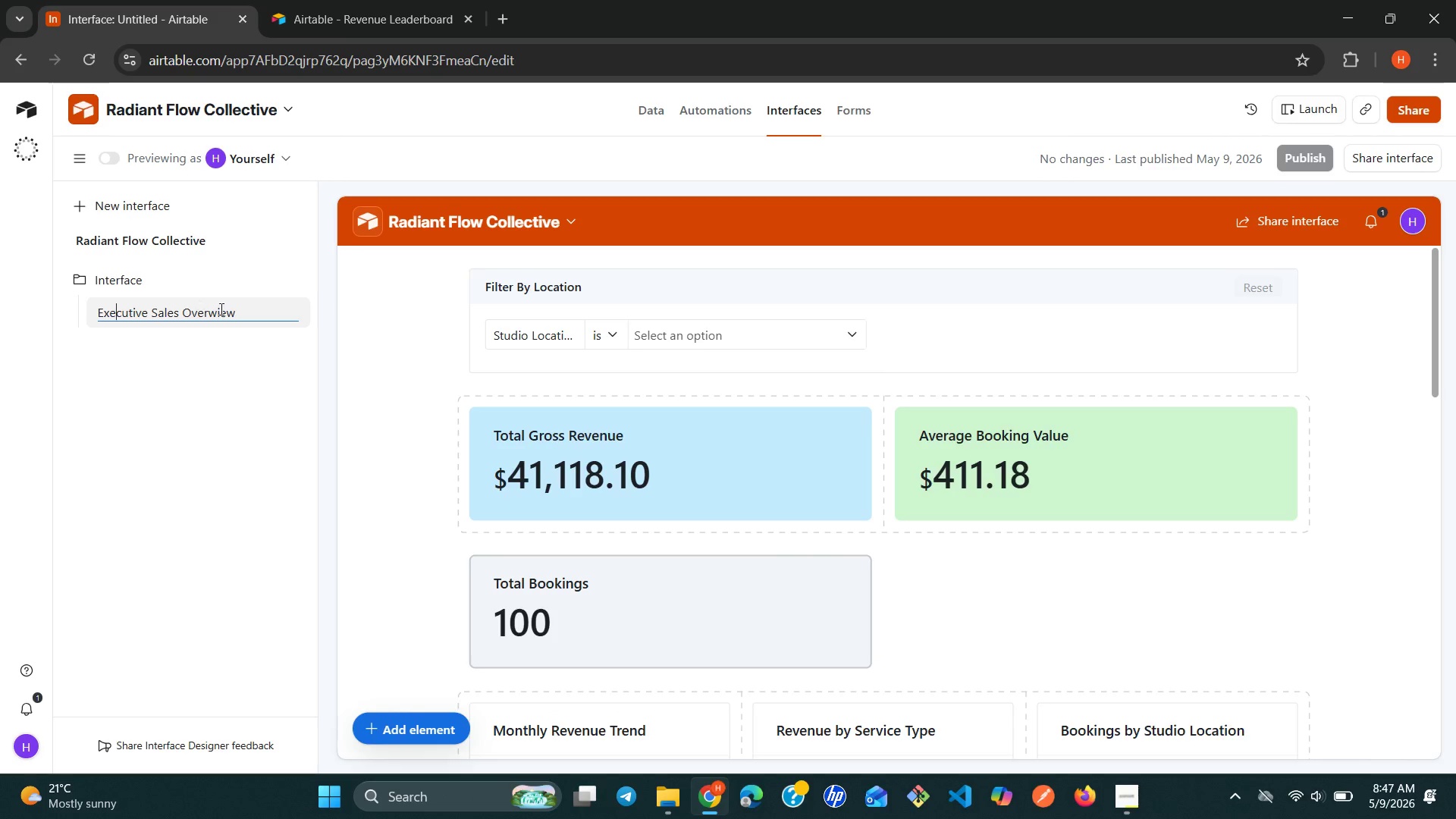 
left_click([233, 310])
 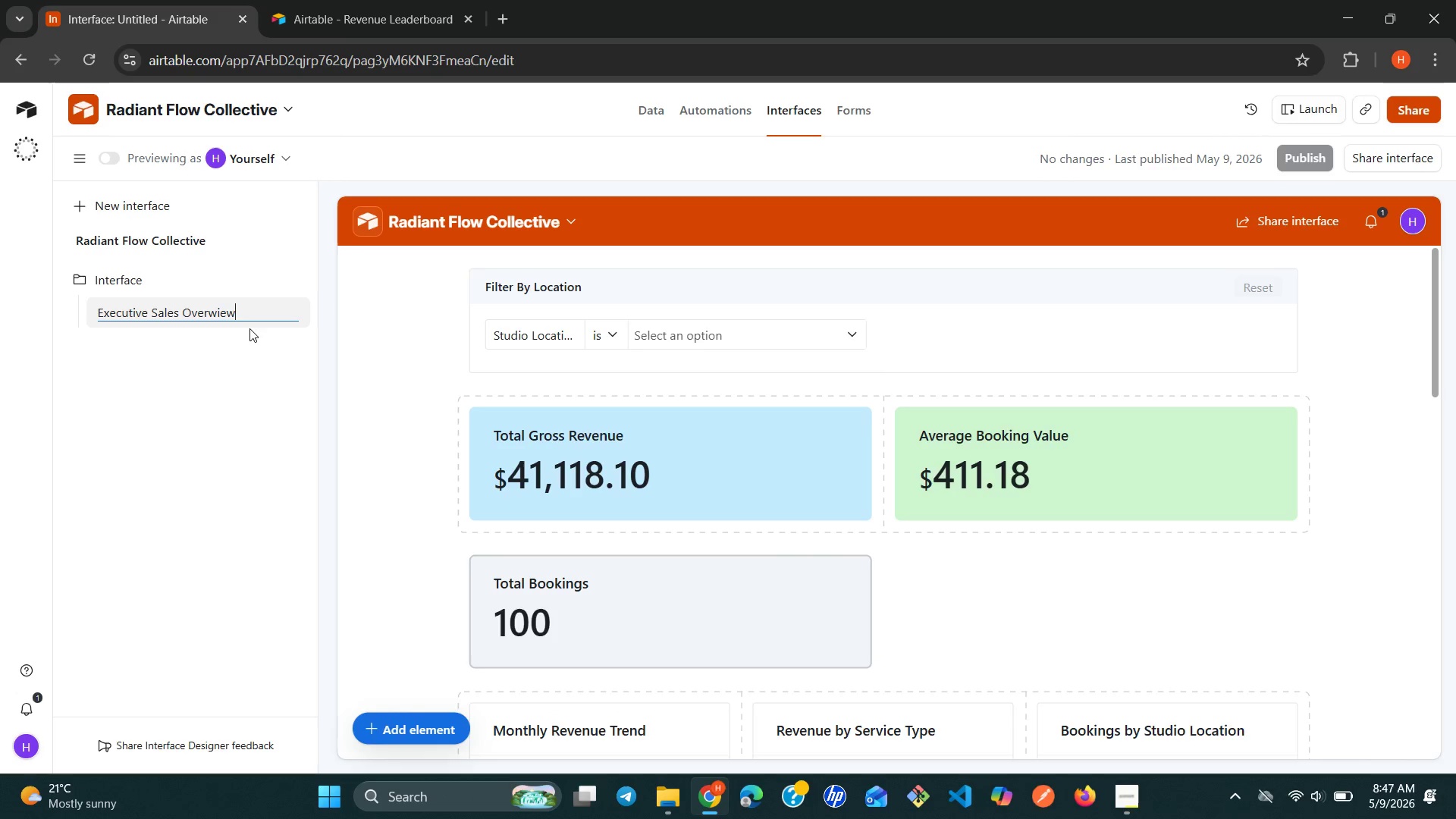 
left_click([250, 350])
 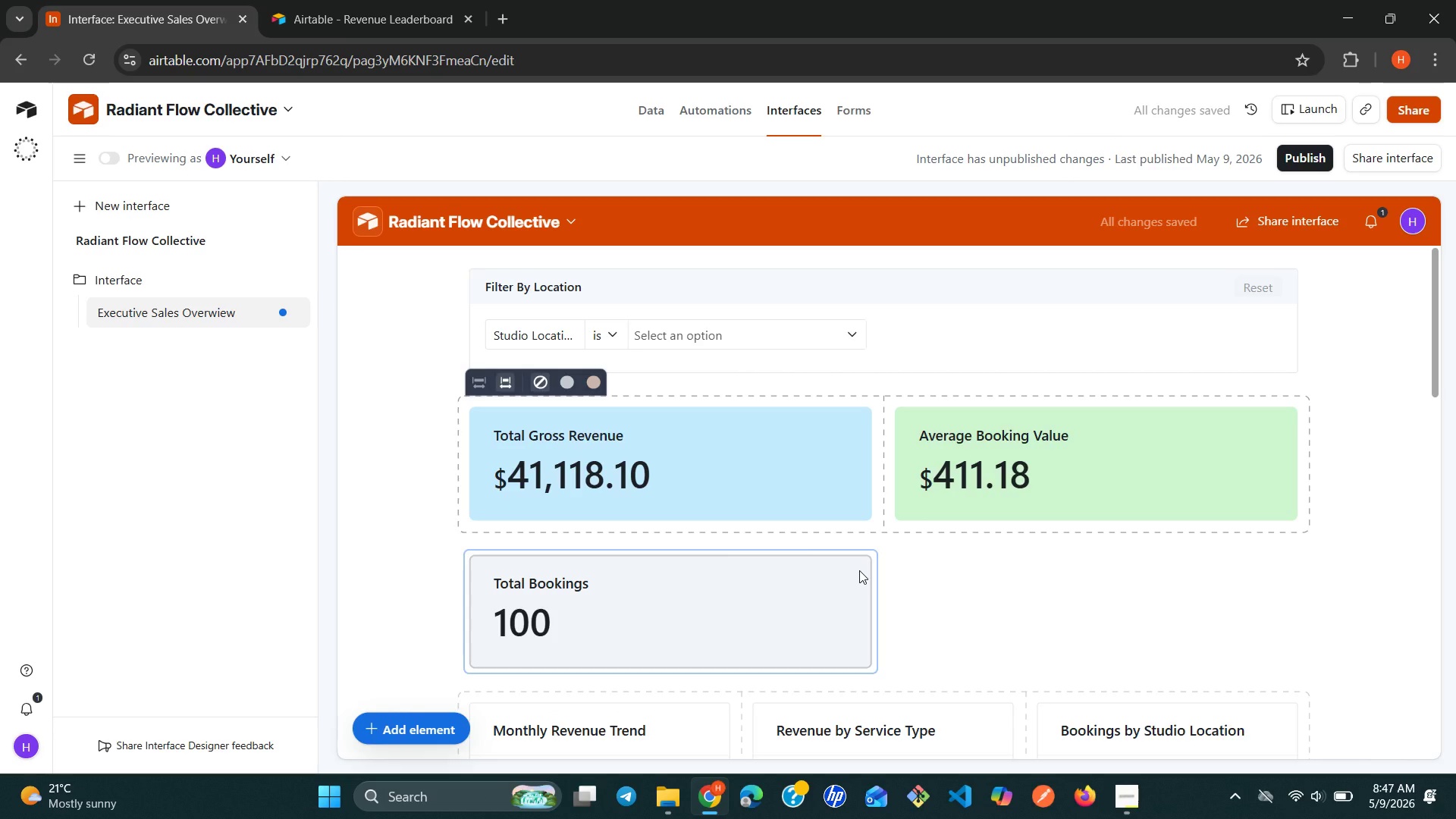 
wait(6.06)
 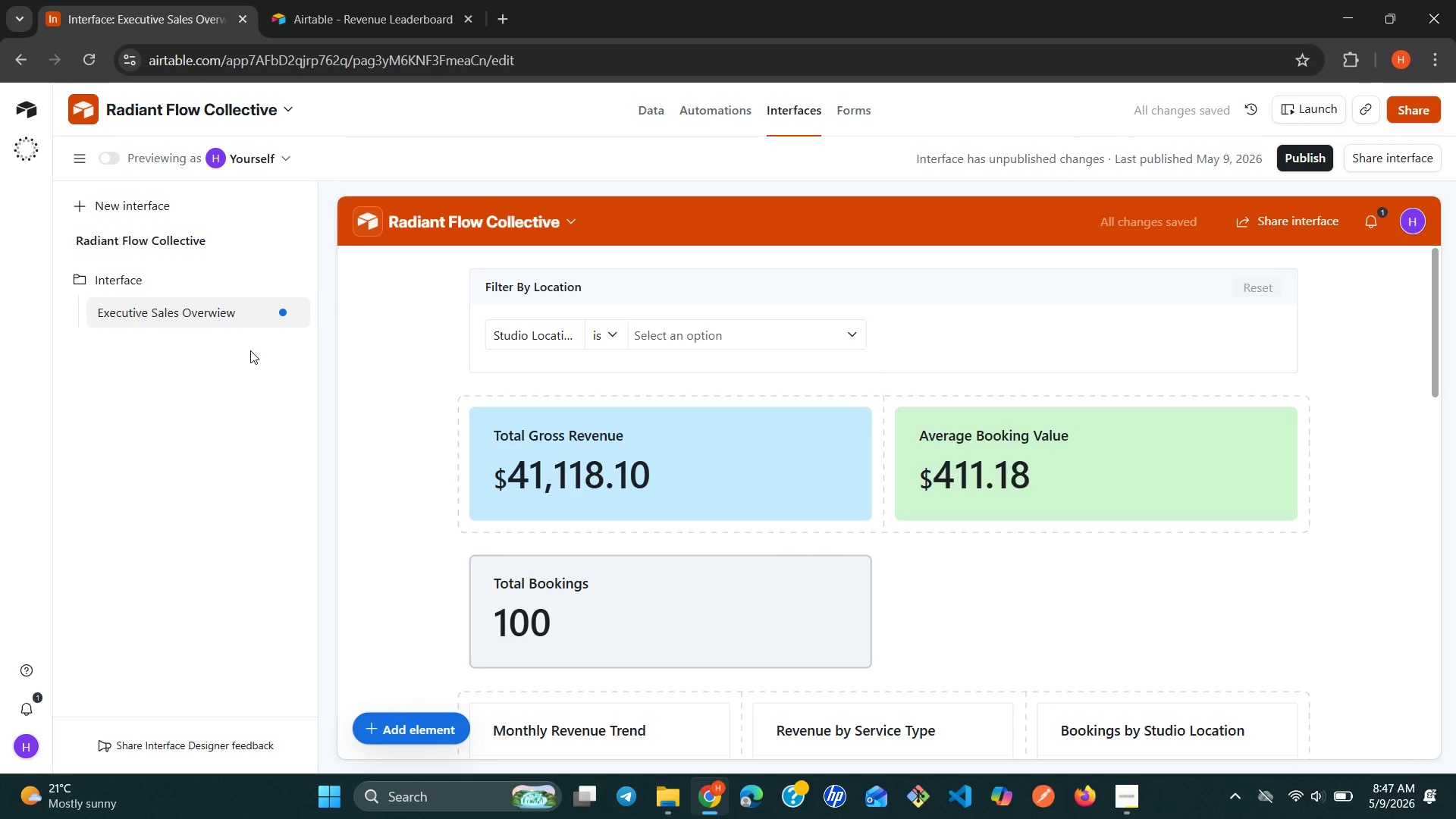 
scroll: coordinate [1009, 611], scroll_direction: down, amount: 5.0
 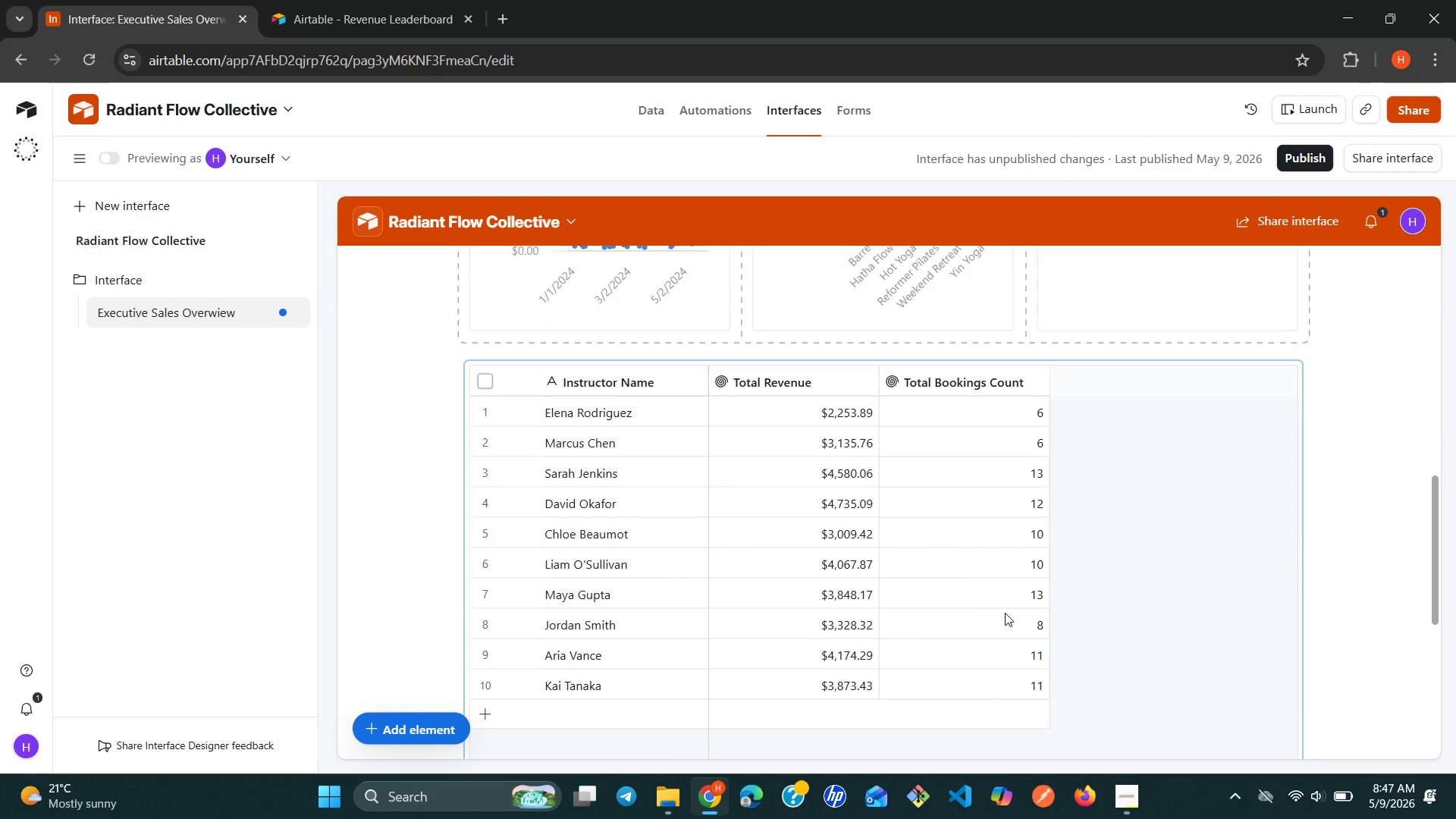 
left_click([924, 604])
 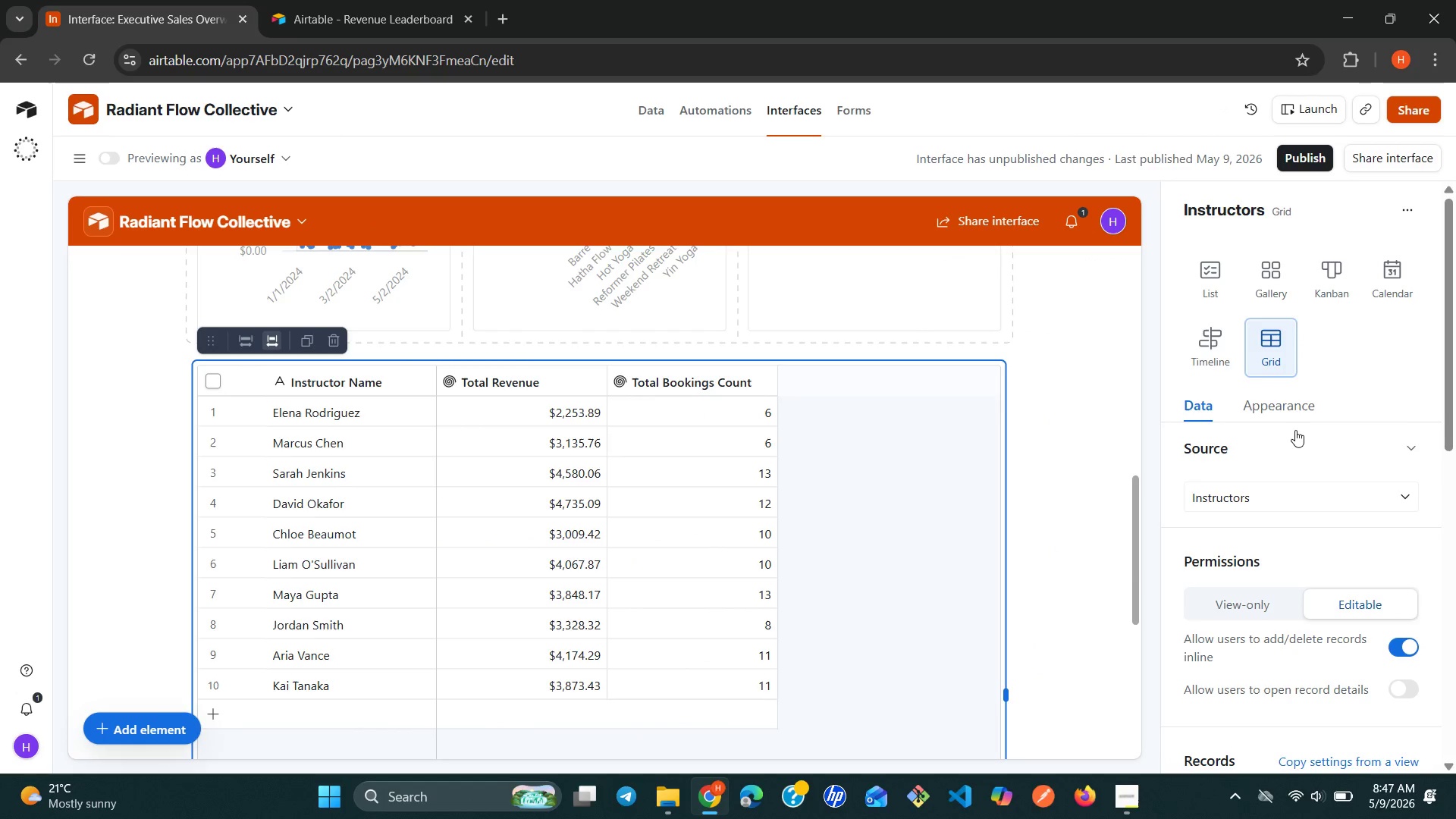 
scroll: coordinate [1294, 424], scroll_direction: up, amount: 3.0
 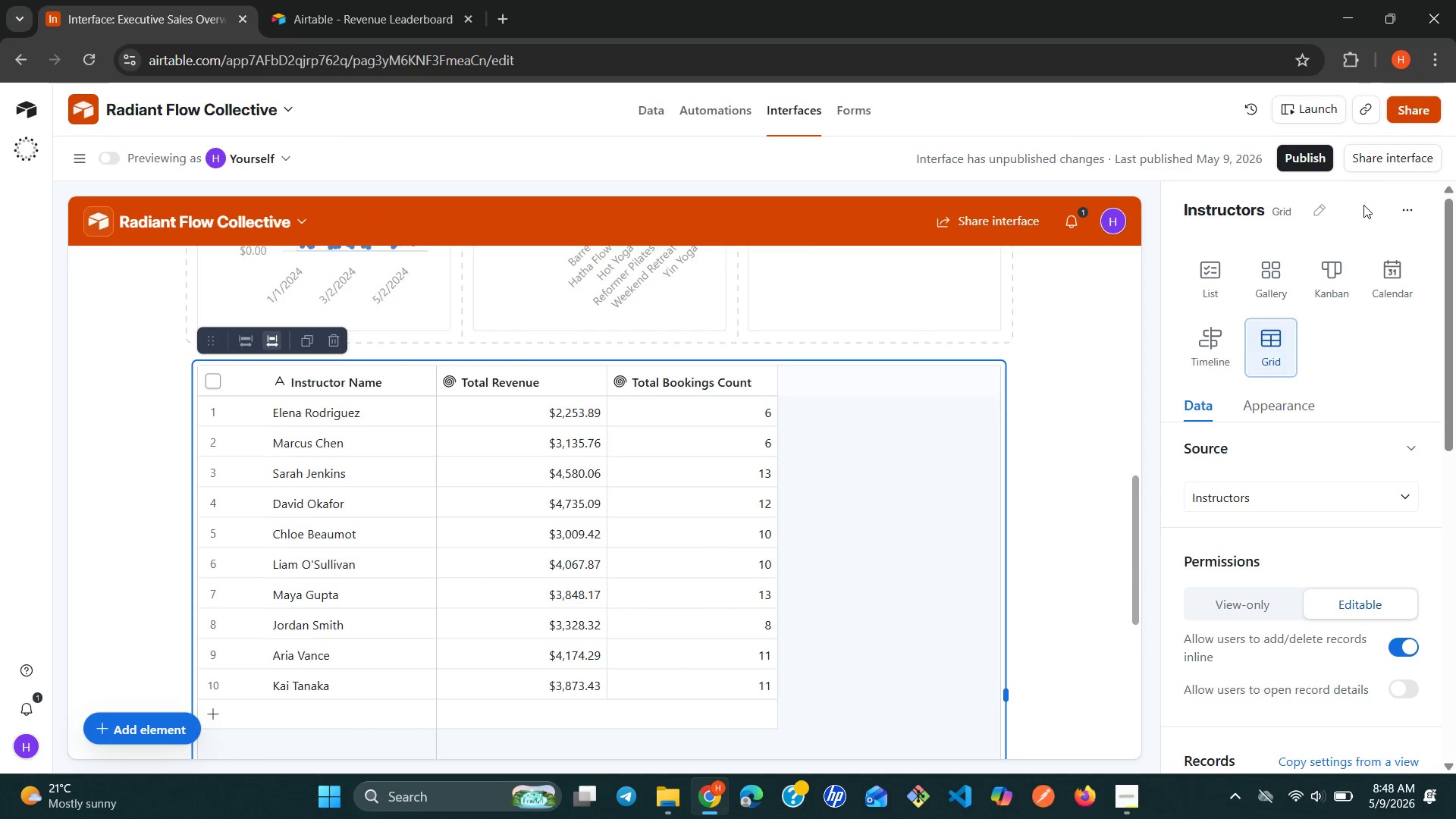 
left_click([1331, 207])
 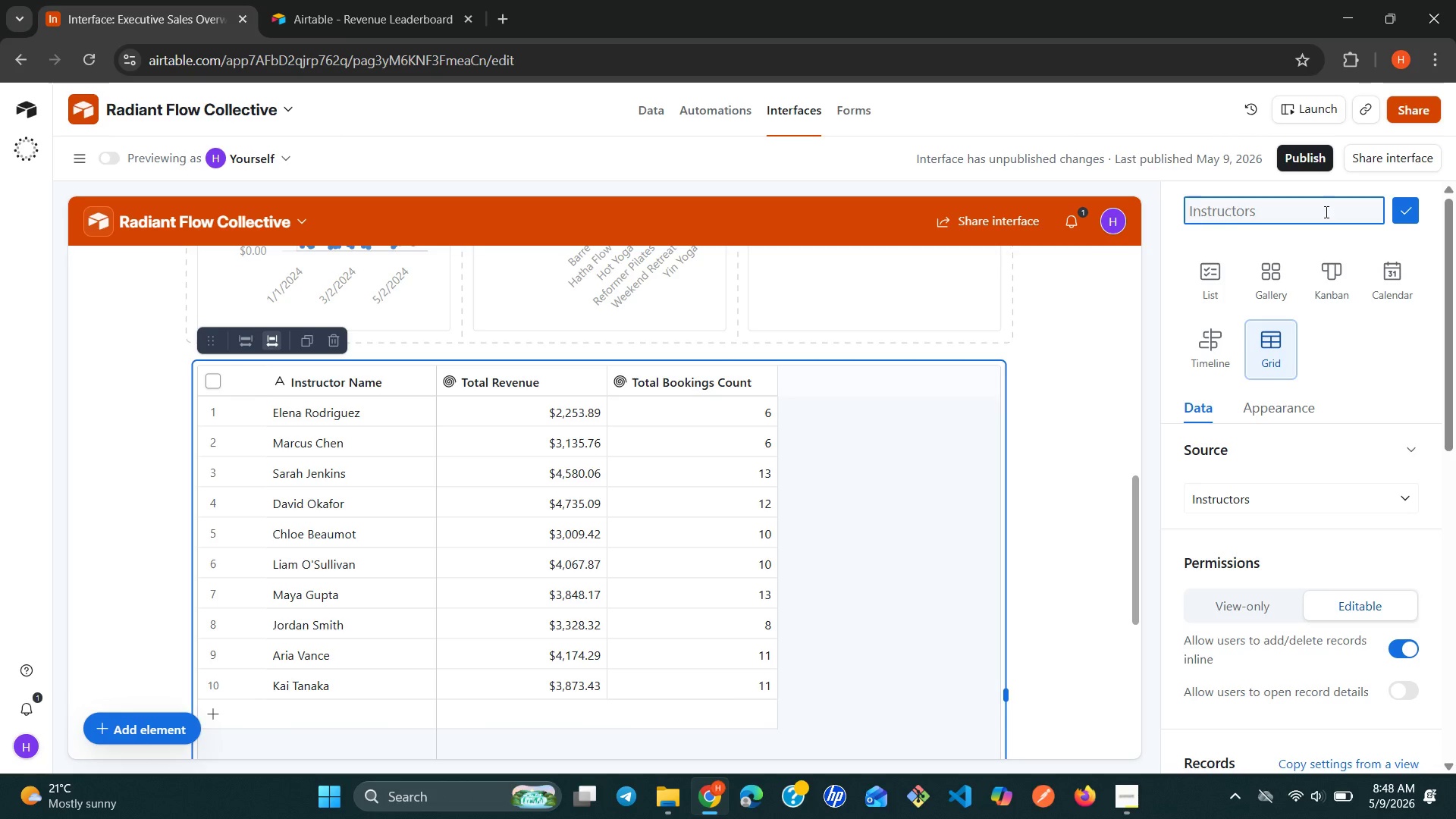 
wait(11.86)
 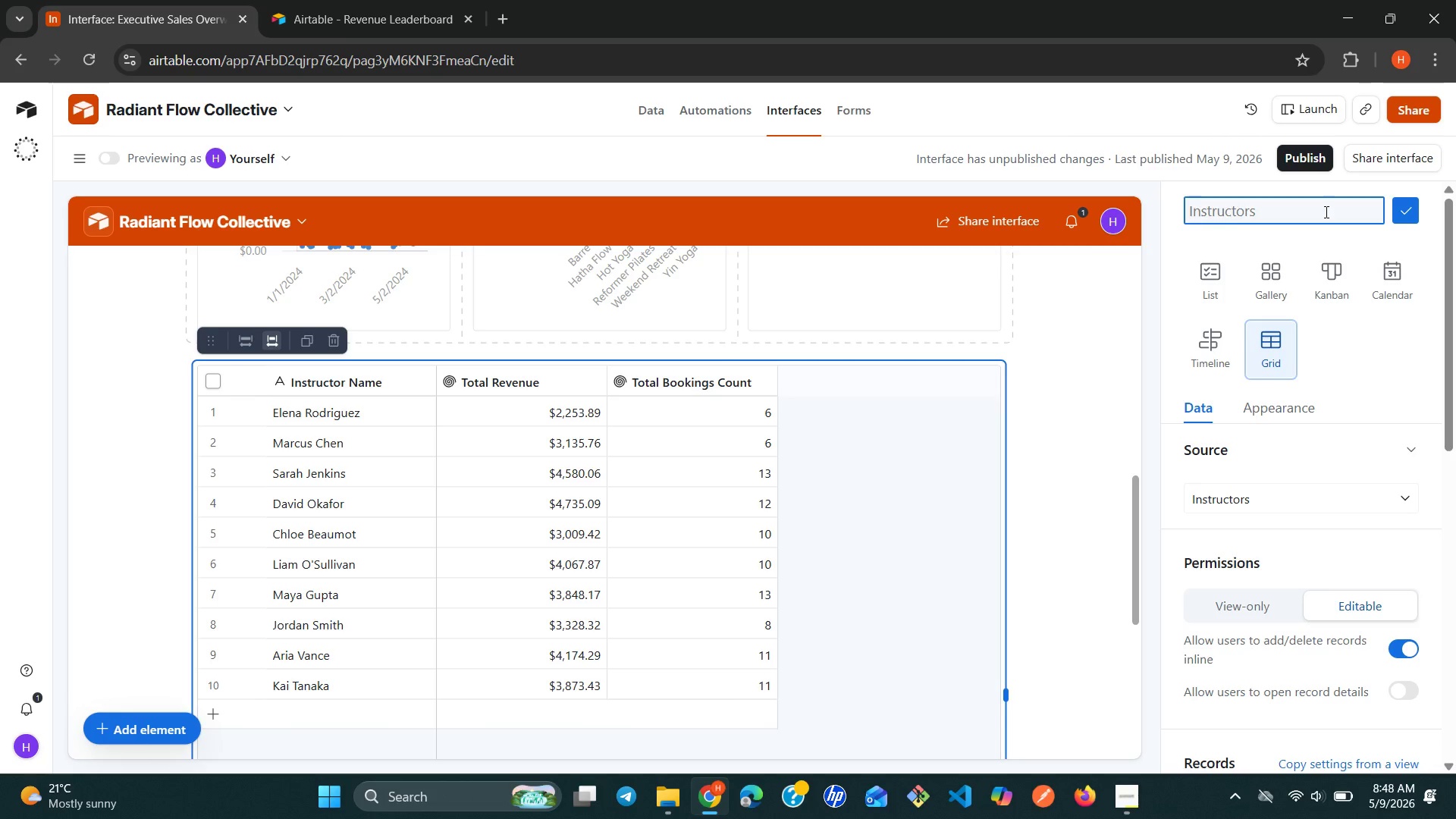 
type(Instructor Lead)
 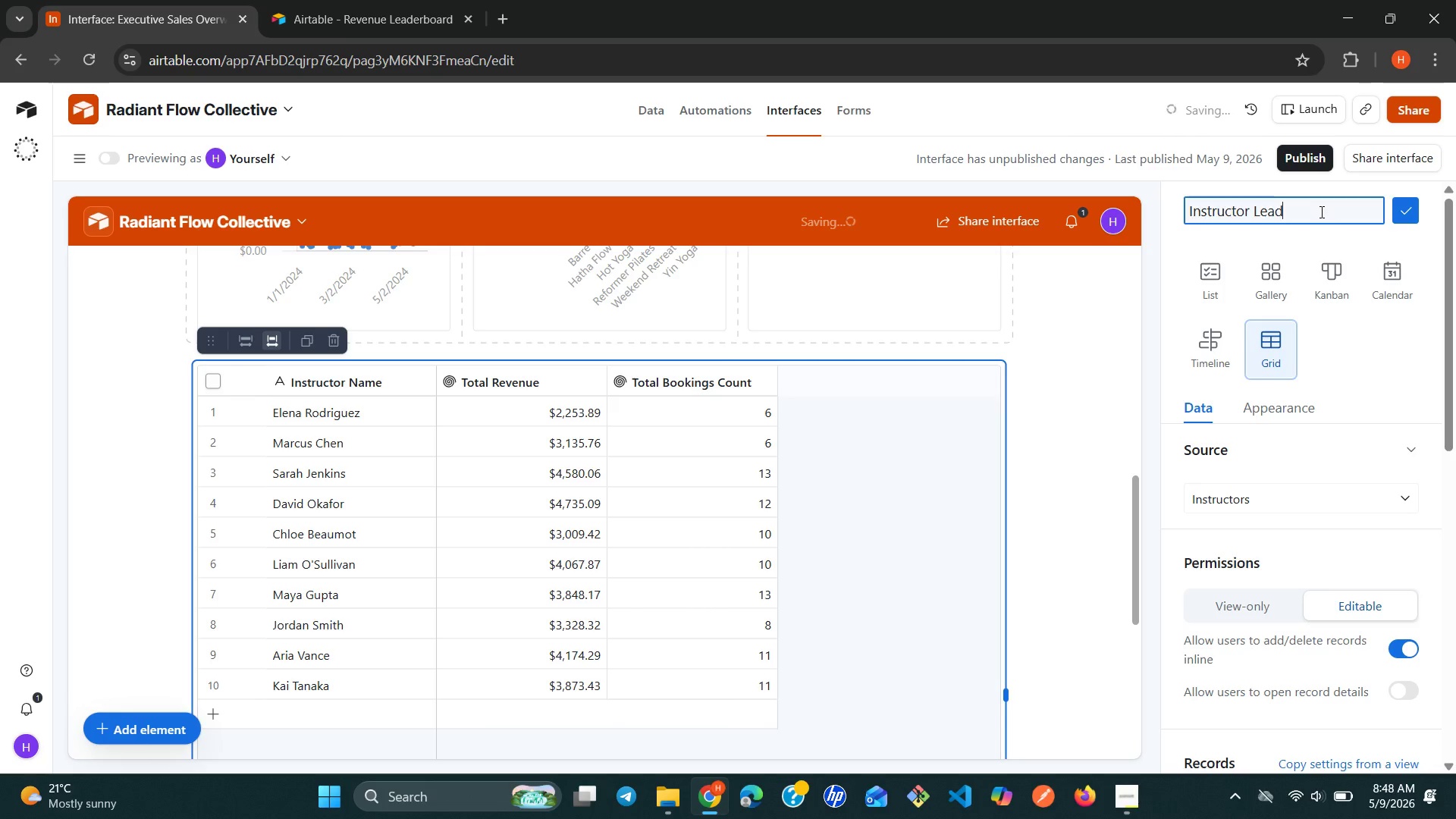 
type(board)
 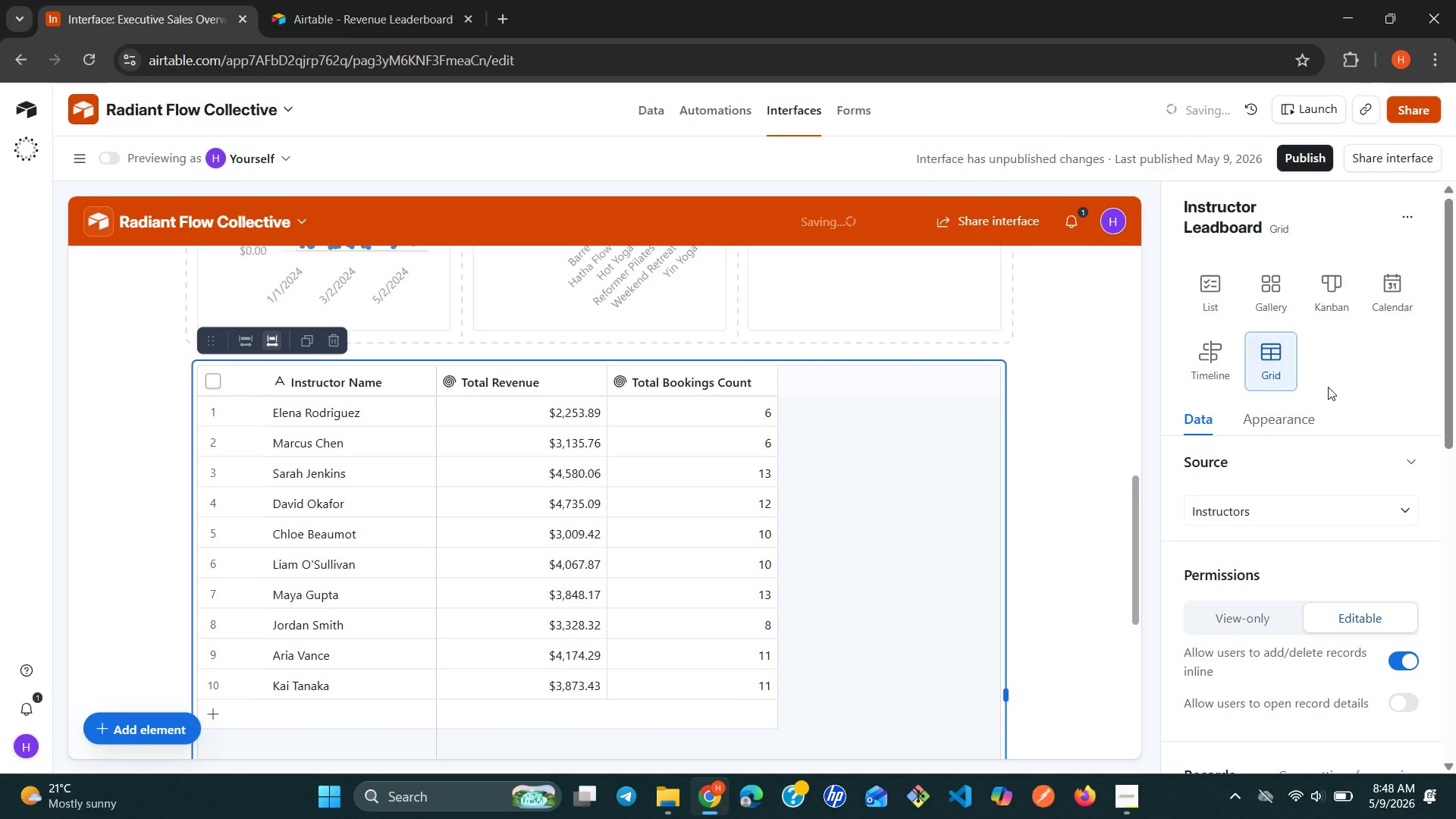 
wait(5.58)
 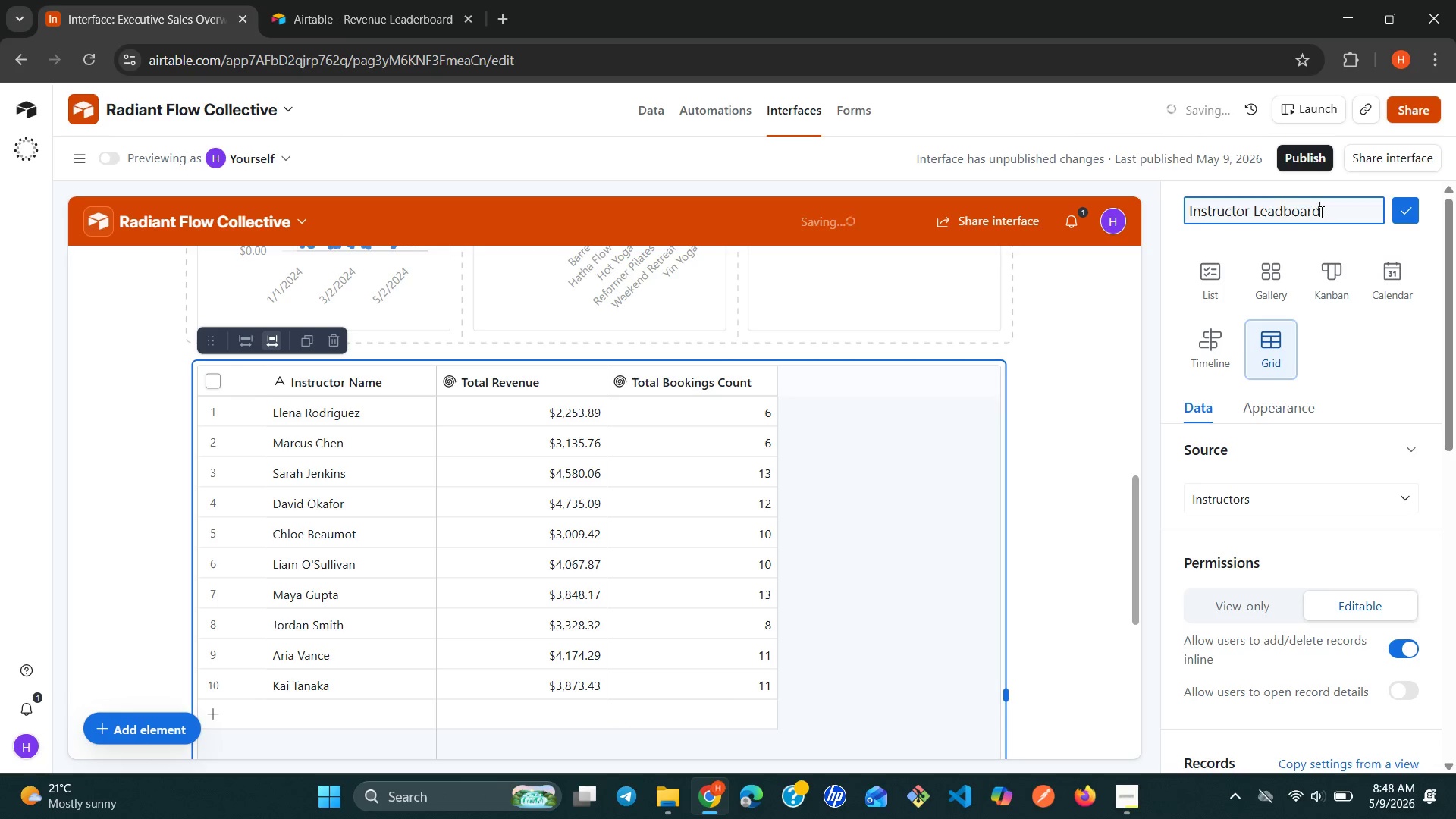 
left_click([1259, 414])
 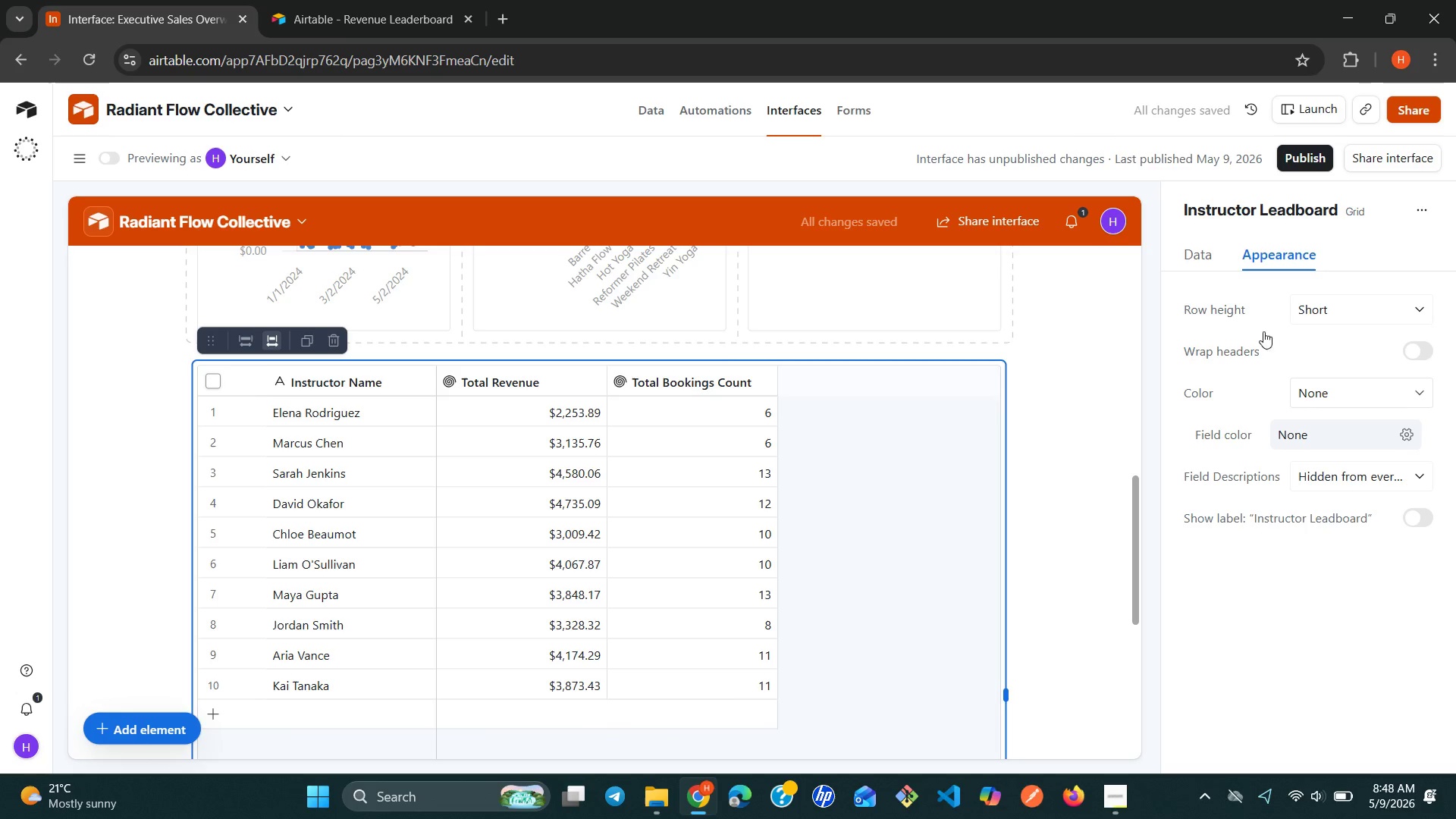 
left_click([1216, 254])
 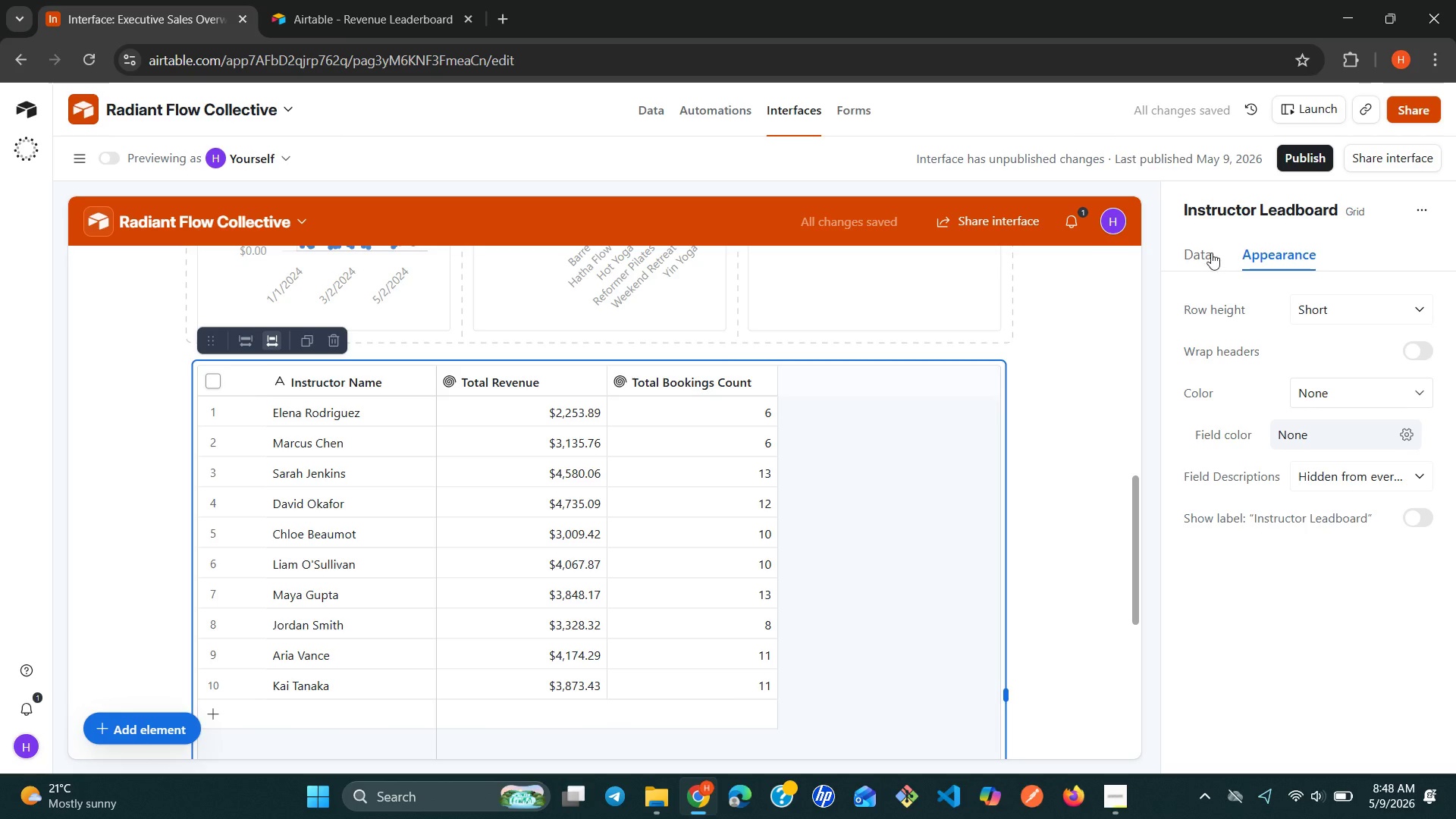 
left_click([1207, 250])
 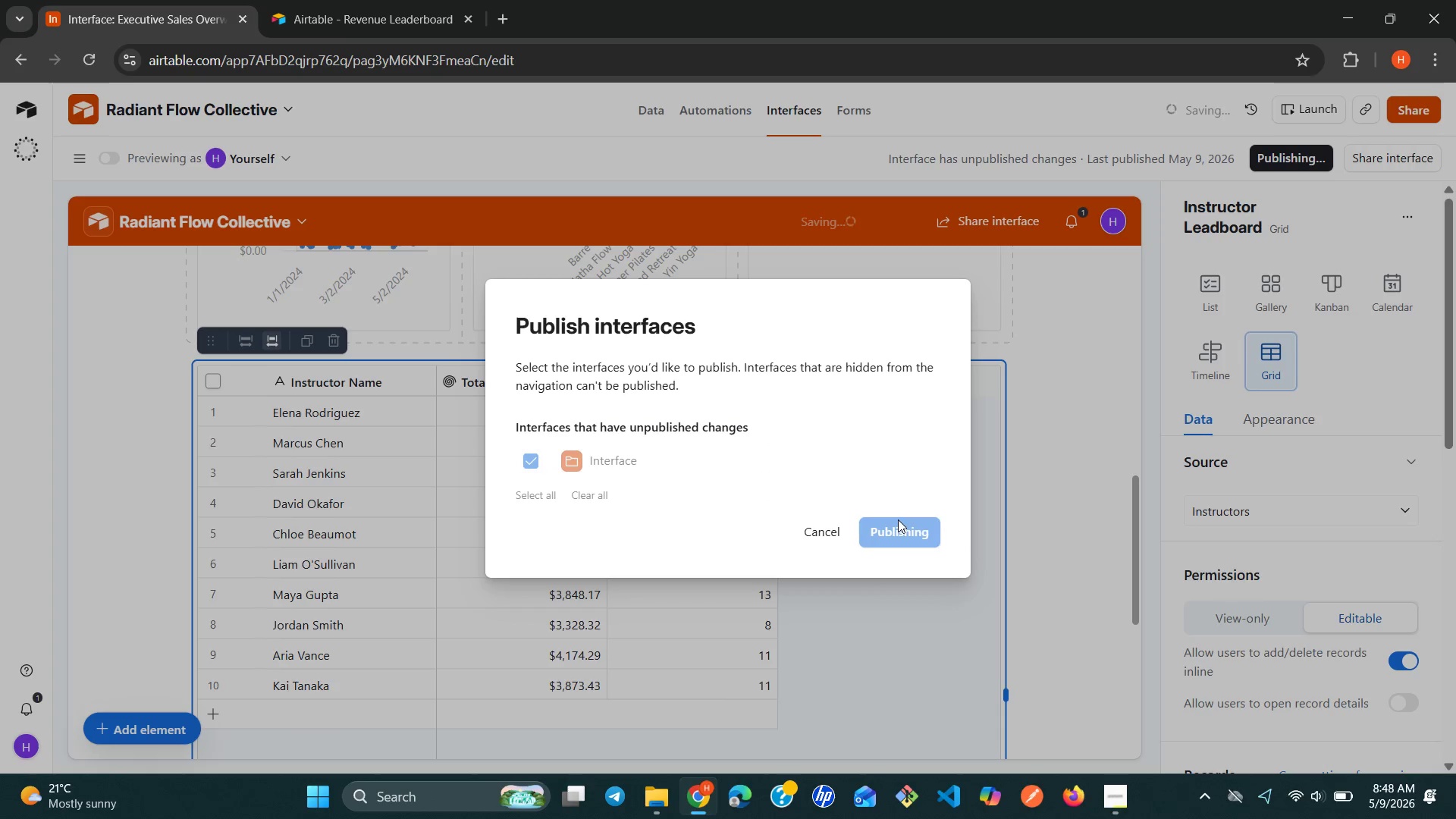 
wait(5.83)
 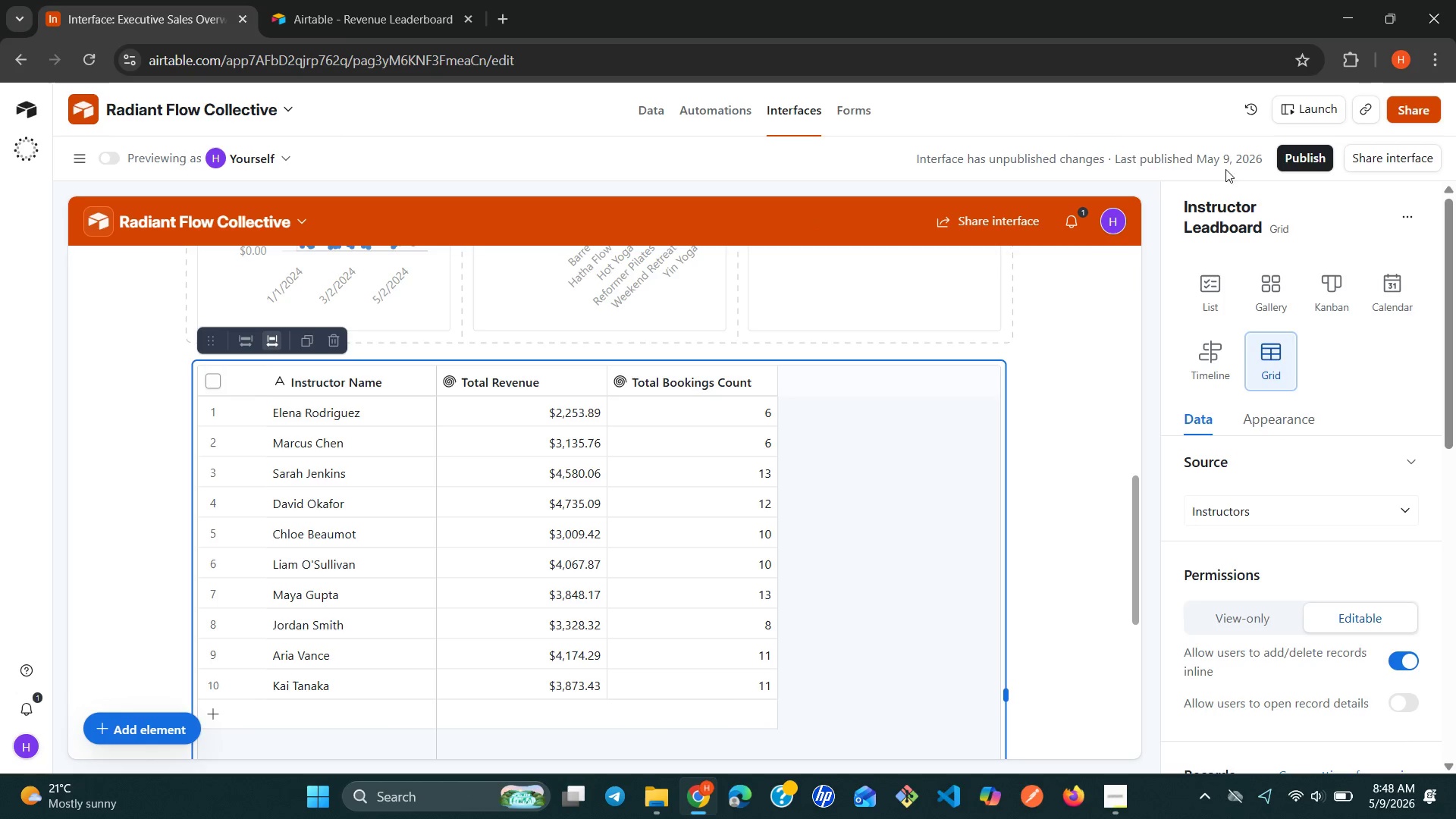 
scroll: coordinate [898, 460], scroll_direction: down, amount: 5.0
 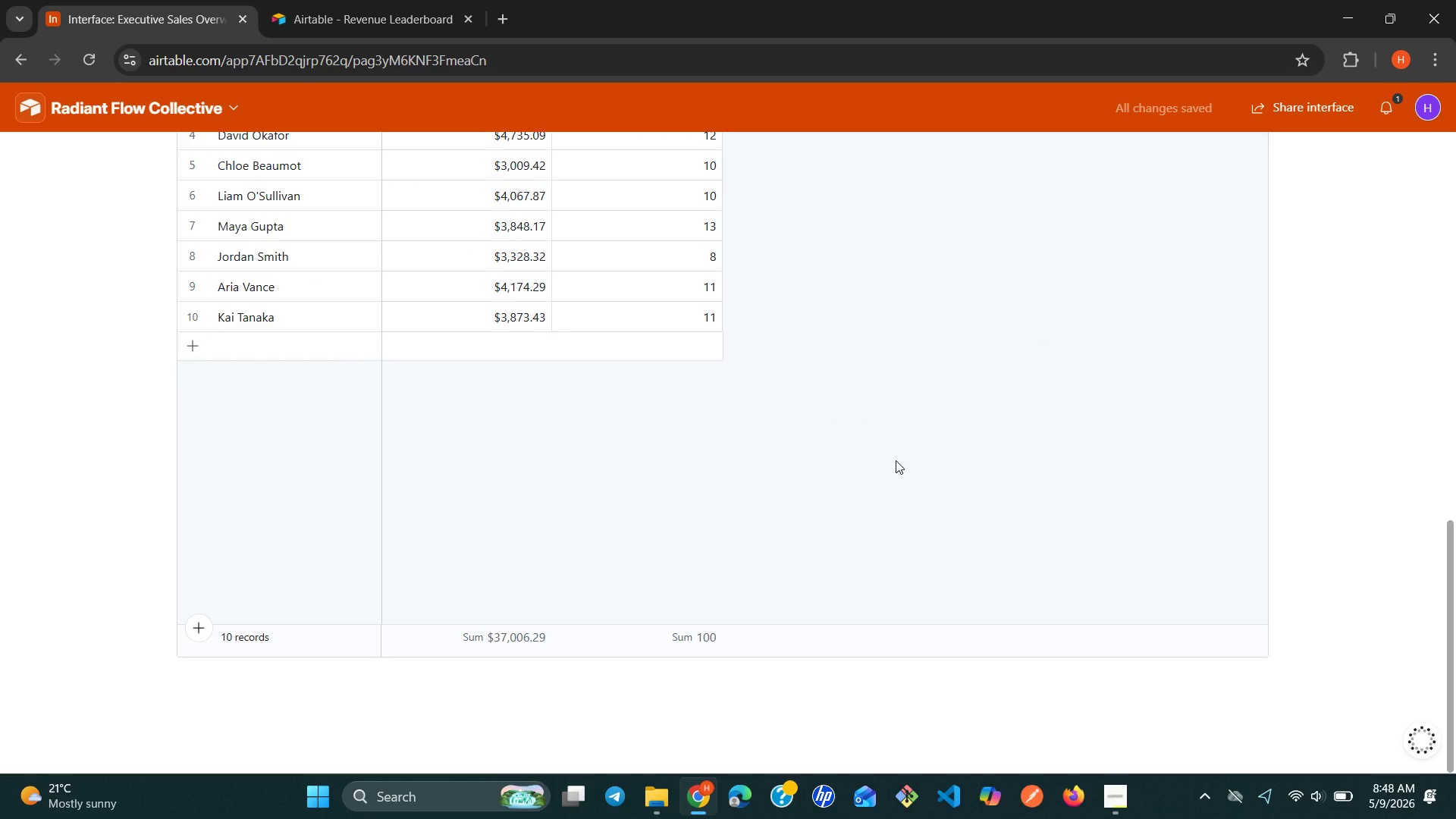 
scroll: coordinate [896, 463], scroll_direction: none, amount: 0.0
 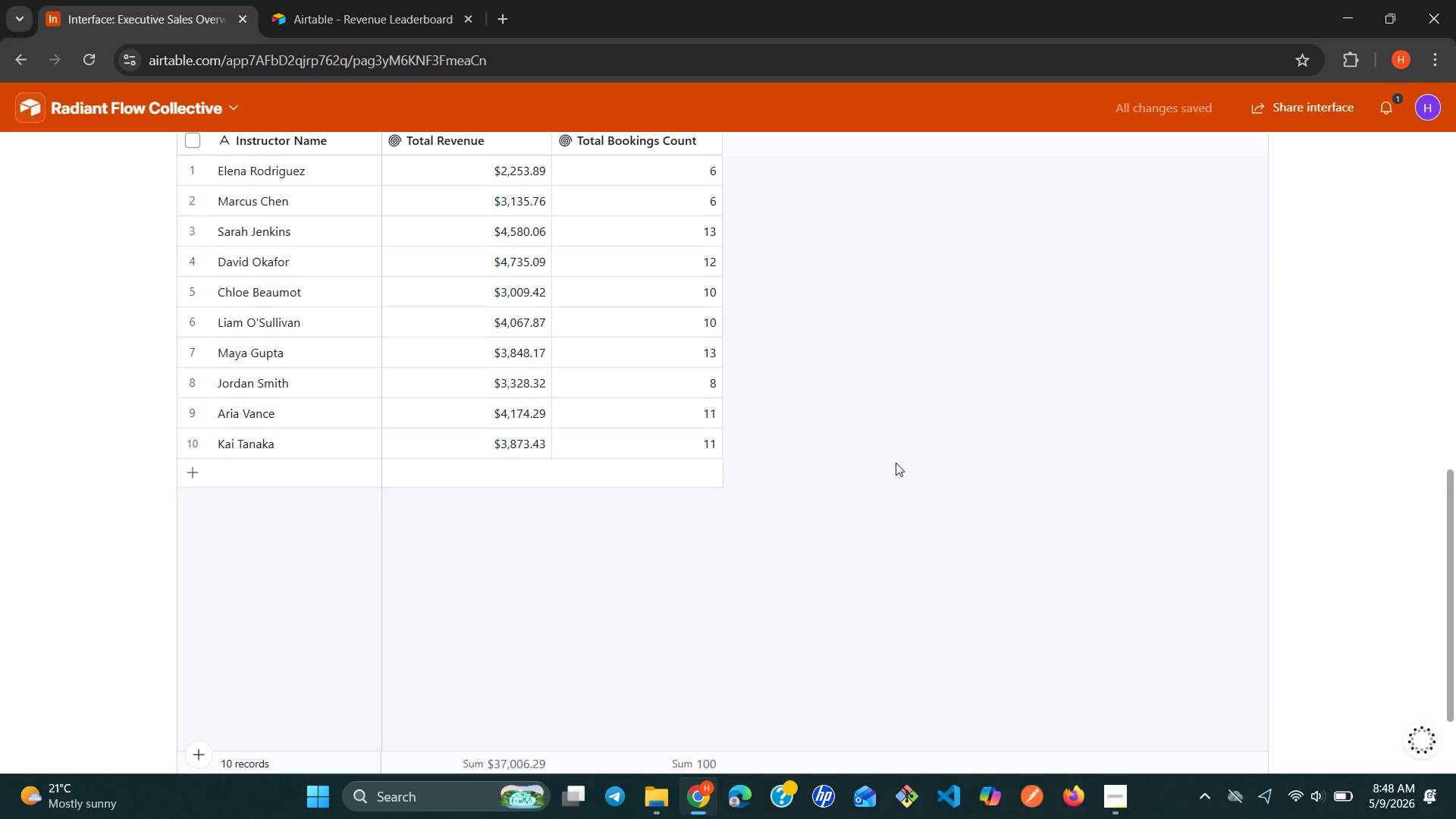 
scroll: coordinate [896, 463], scroll_direction: up, amount: 1.0
 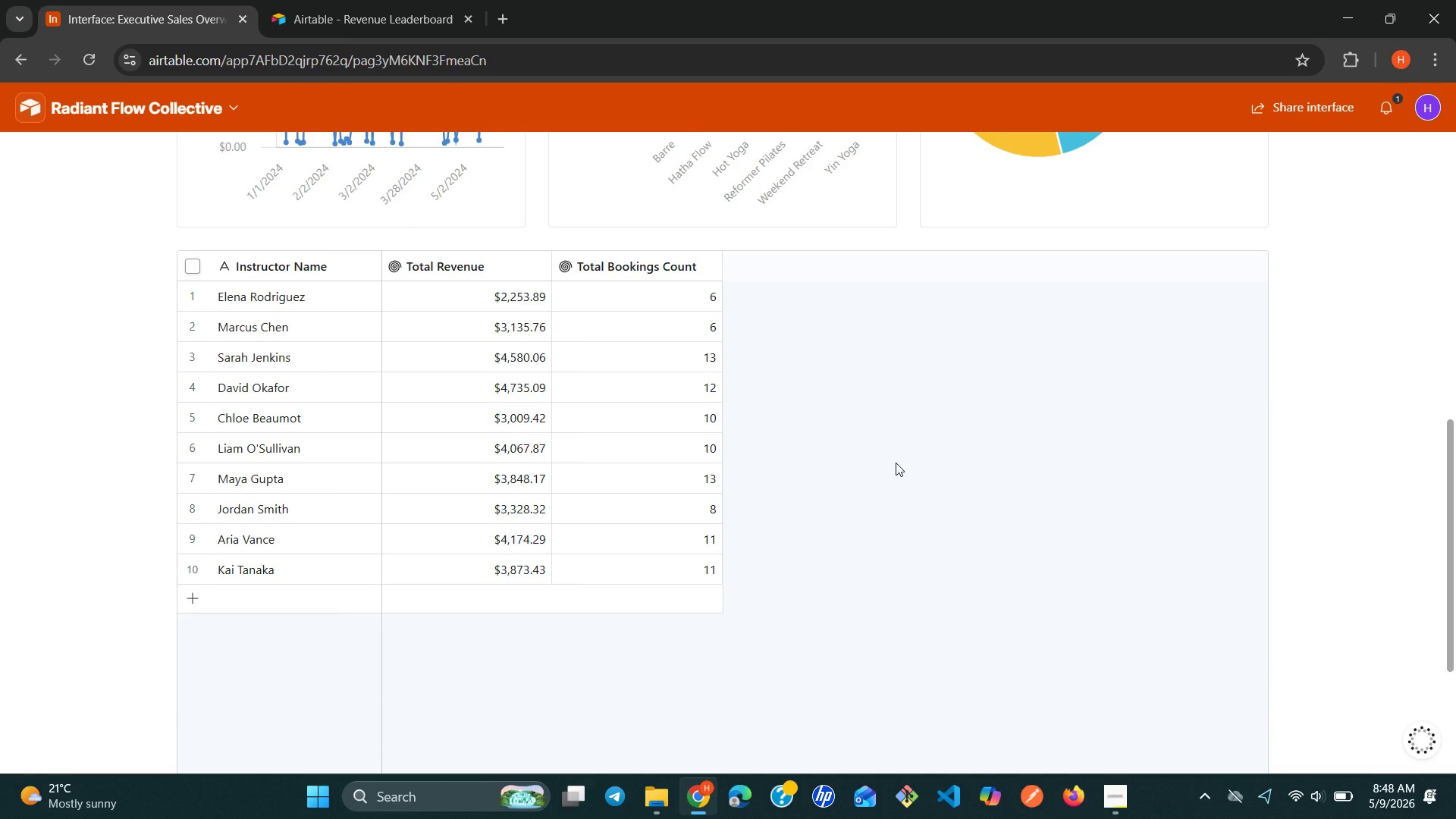 
scroll: coordinate [896, 463], scroll_direction: down, amount: 1.0
 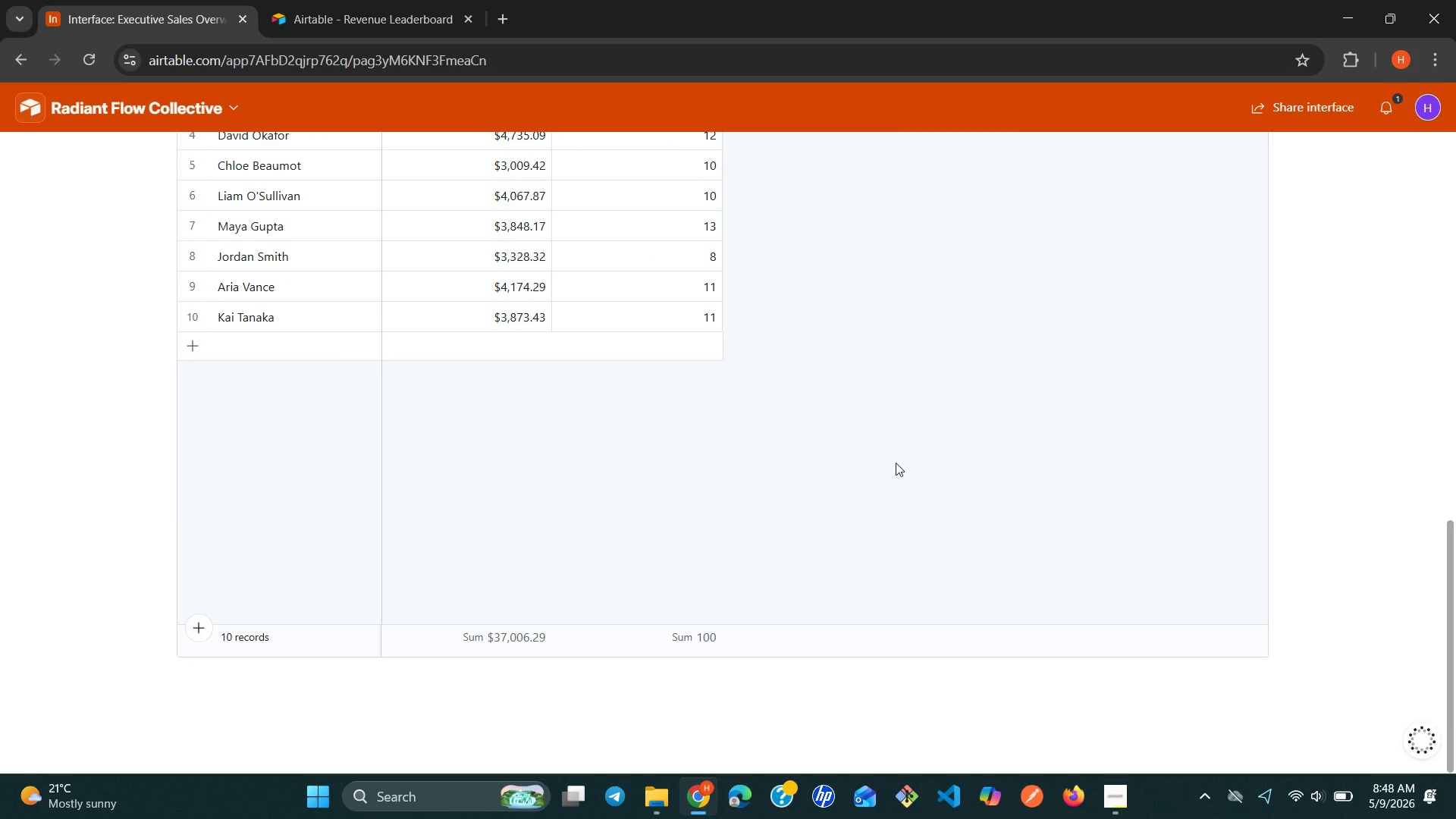 
scroll: coordinate [896, 463], scroll_direction: up, amount: 6.0
 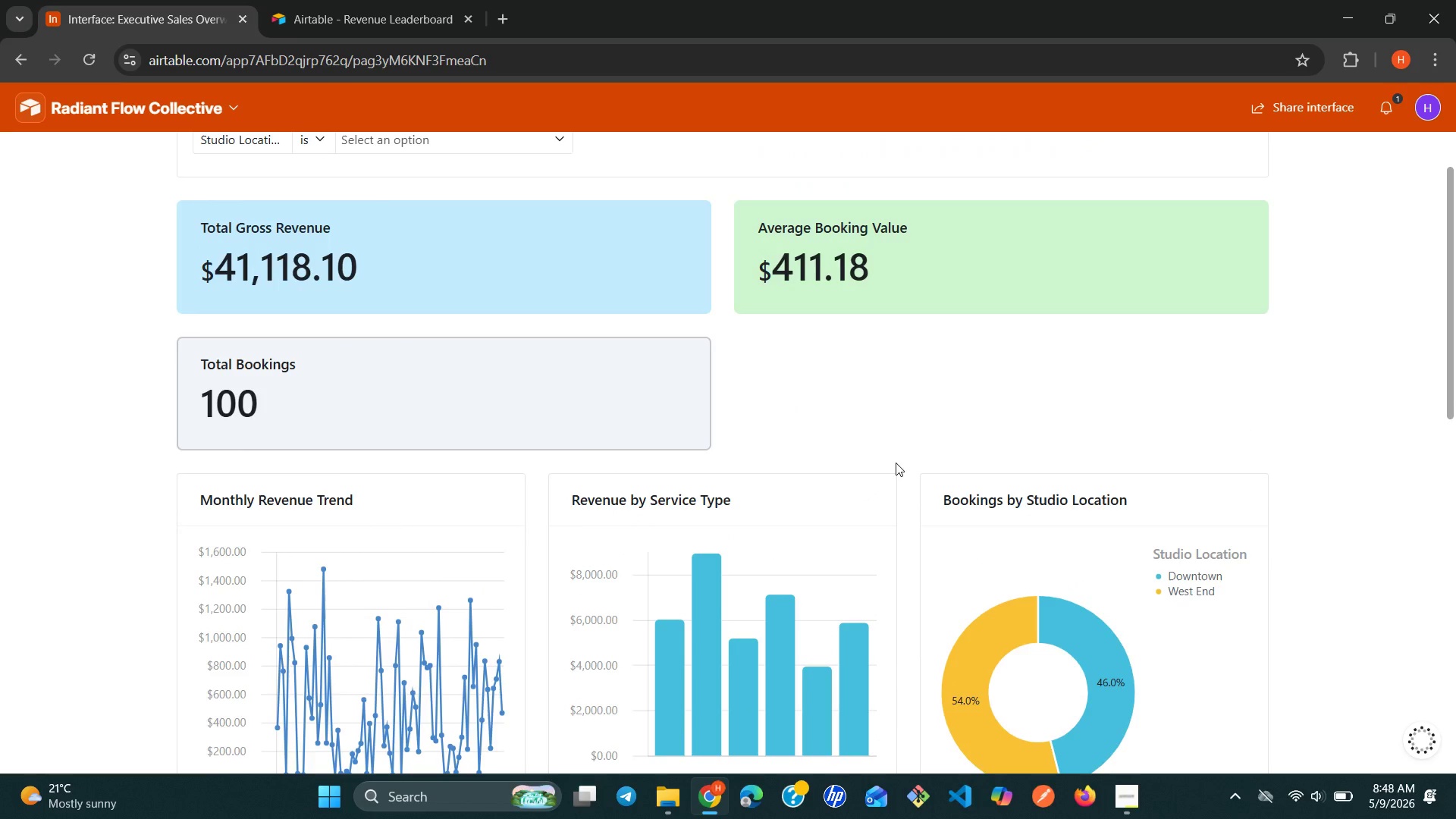 
scroll: coordinate [896, 463], scroll_direction: none, amount: 0.0
 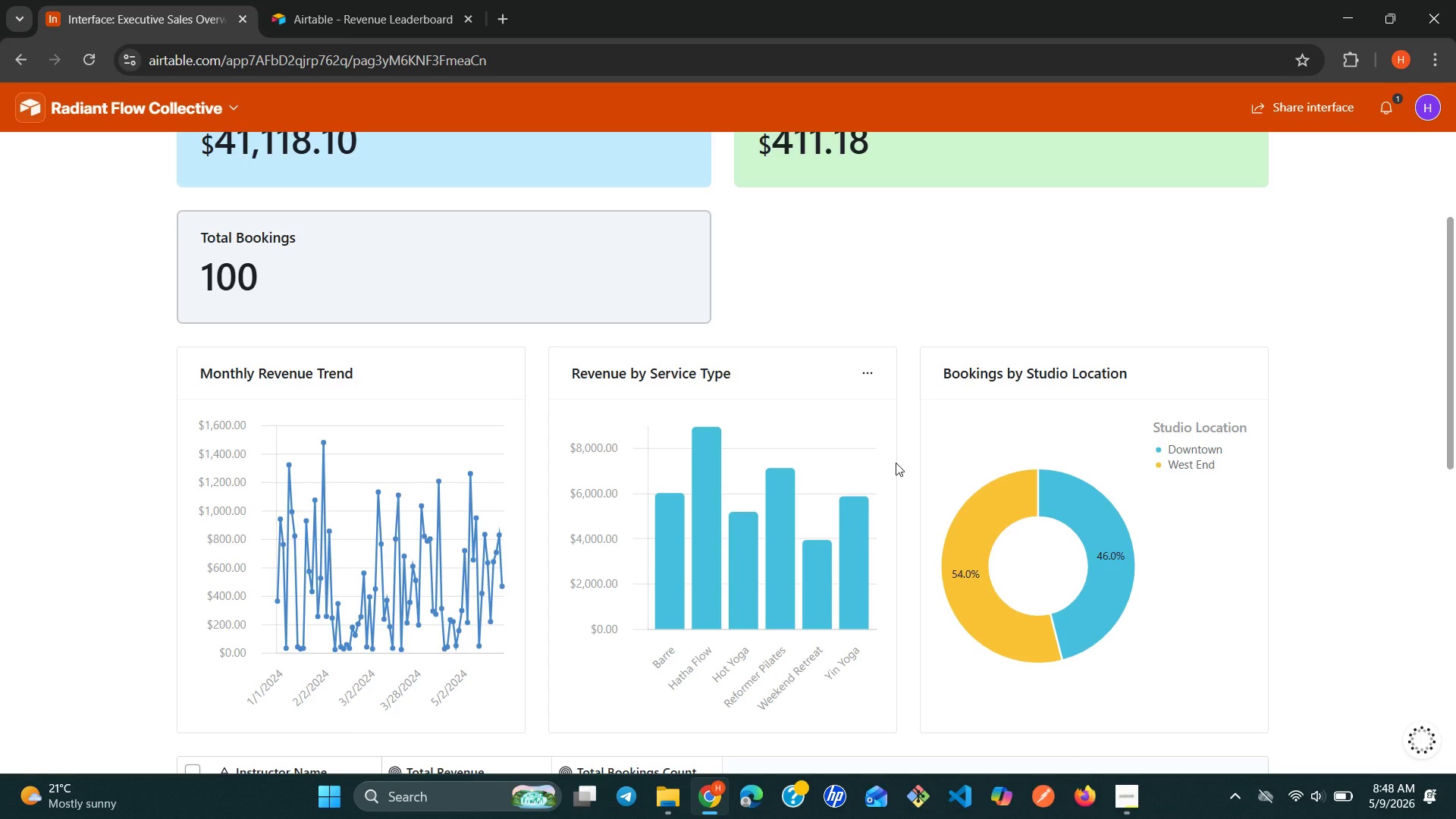 
scroll: coordinate [896, 463], scroll_direction: up, amount: 5.0
 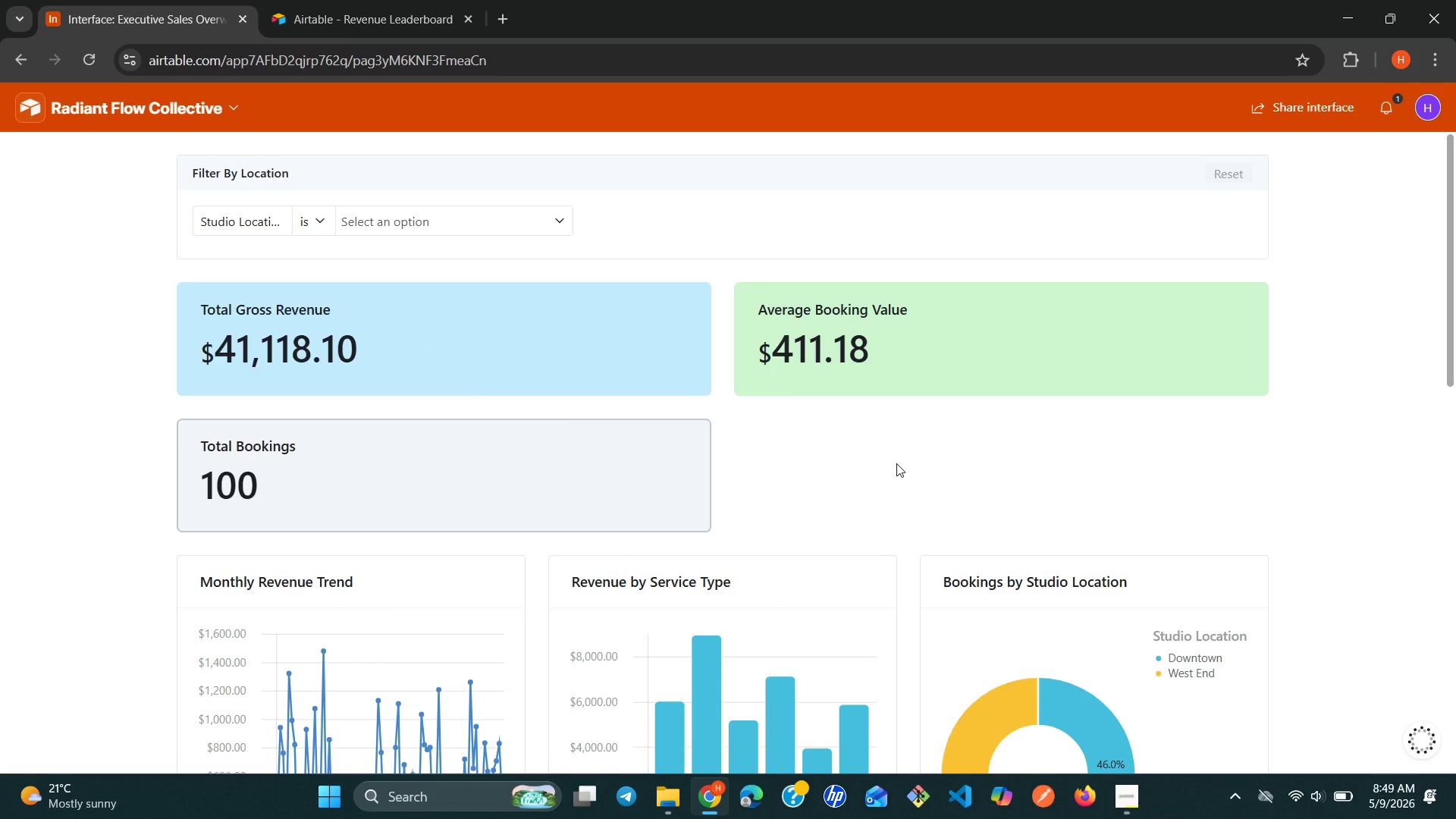 
scroll: coordinate [896, 463], scroll_direction: down, amount: 4.0
 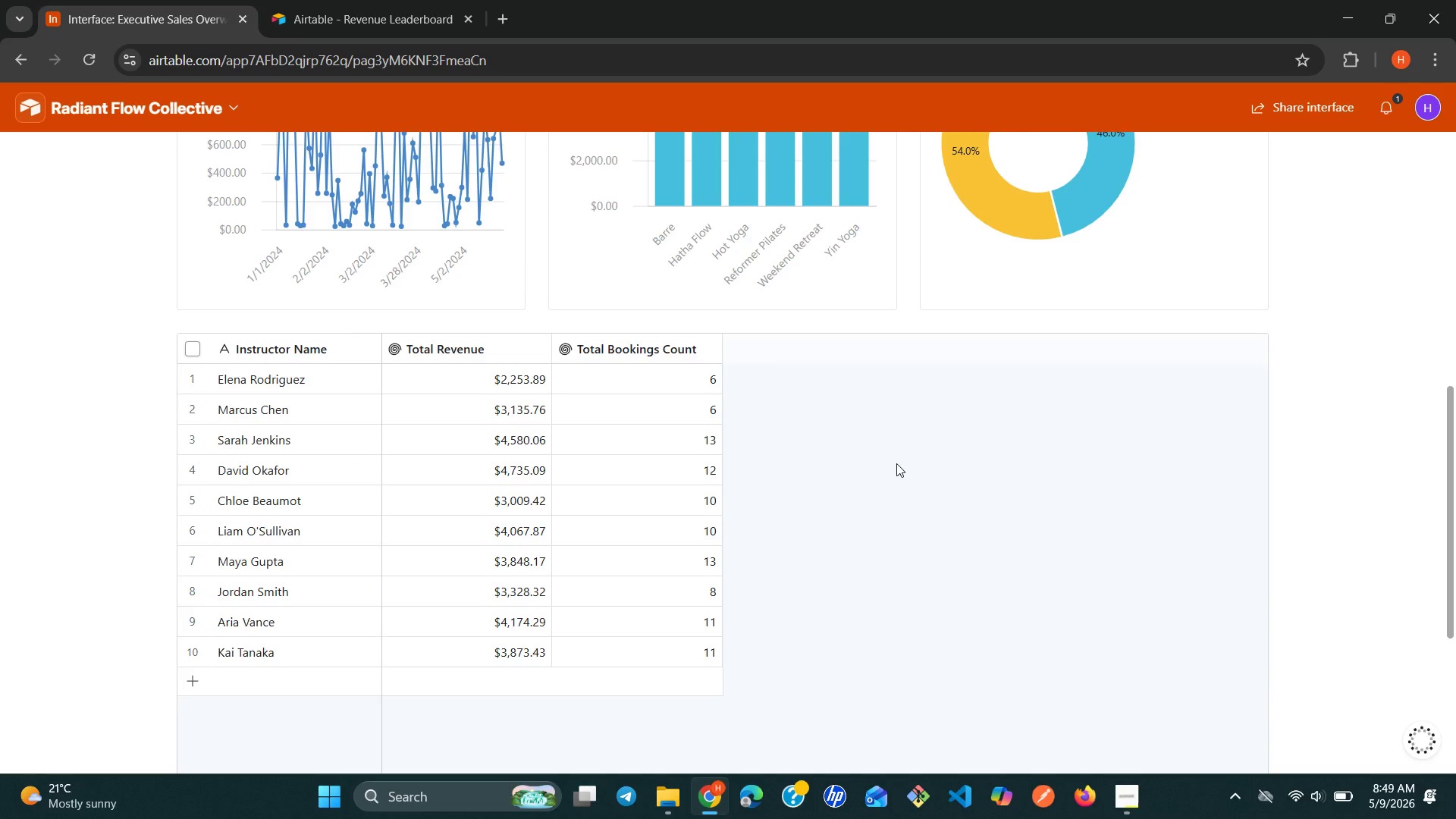 
scroll: coordinate [896, 463], scroll_direction: none, amount: 0.0
 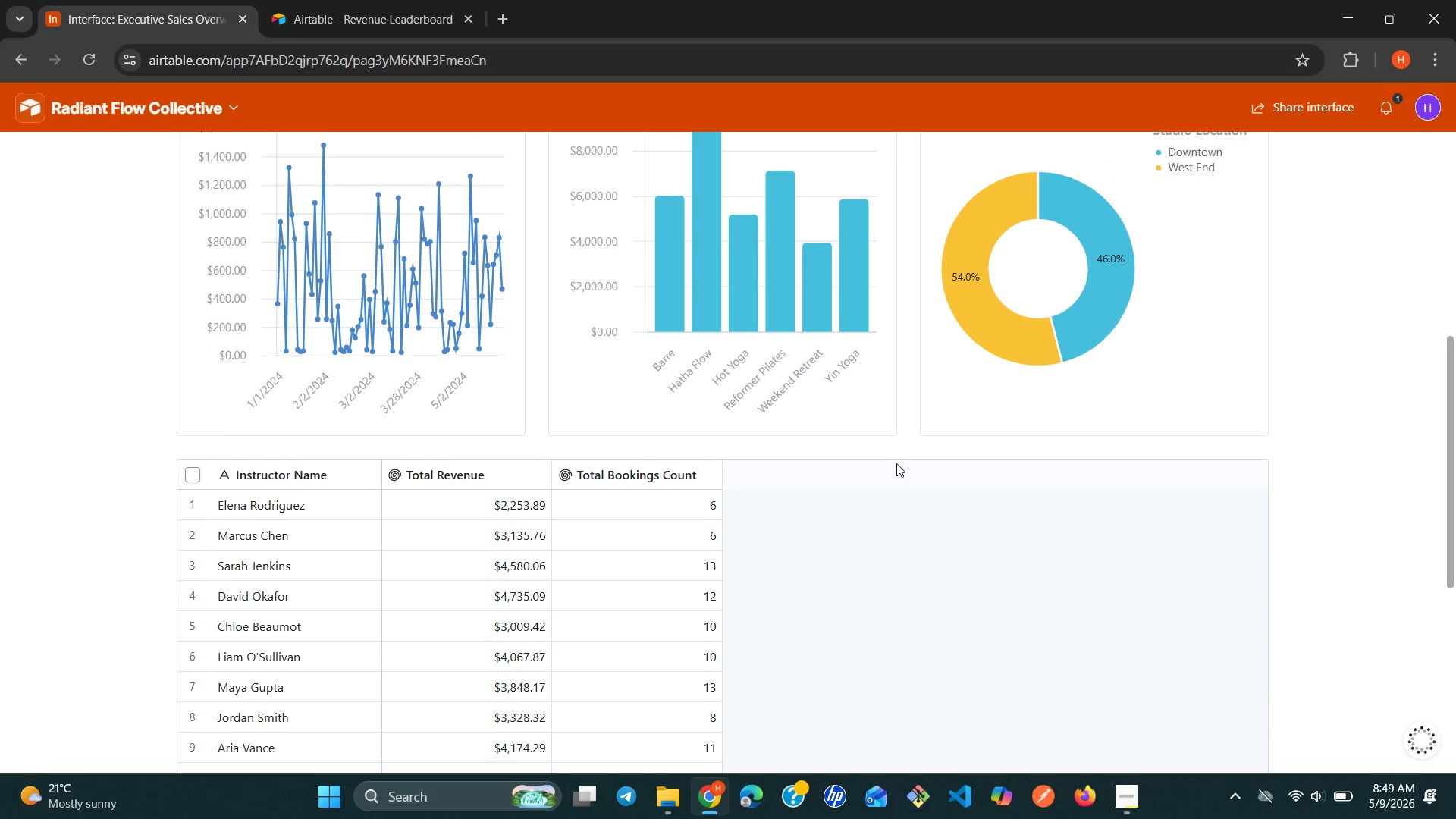 
scroll: coordinate [896, 463], scroll_direction: up, amount: 2.0
 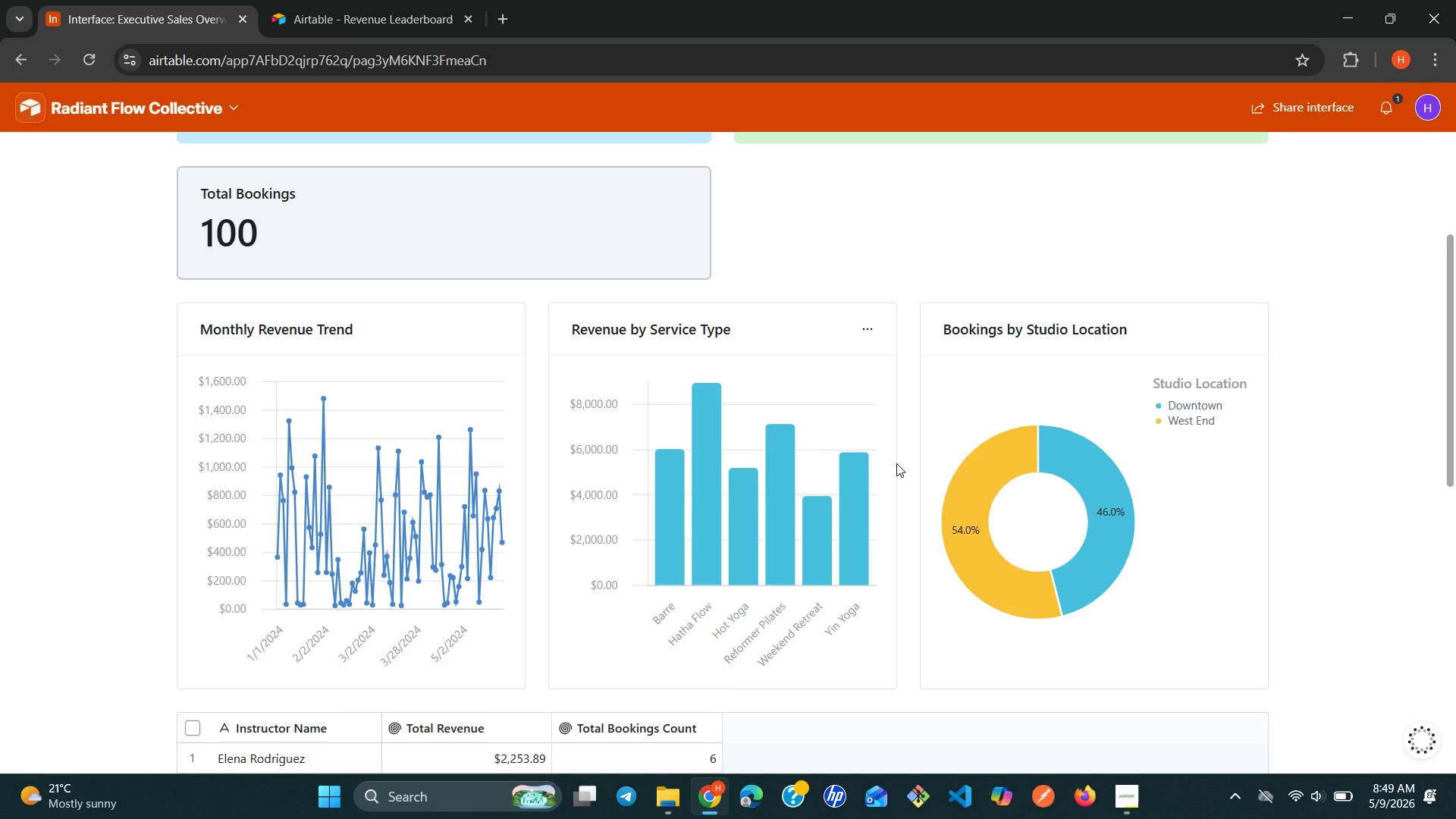 
wait(18.64)
 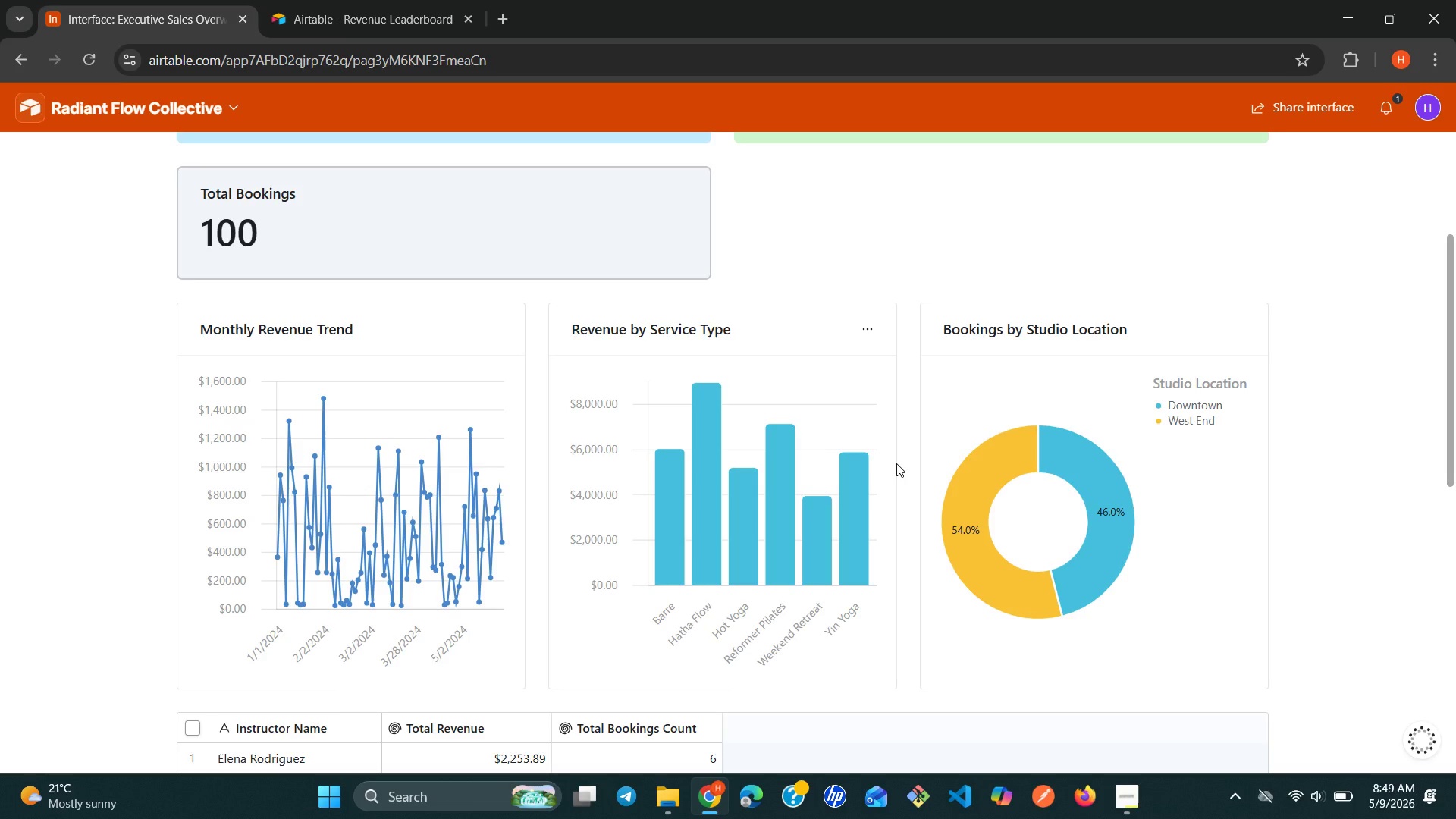 
scroll: coordinate [907, 449], scroll_direction: up, amount: 4.0
 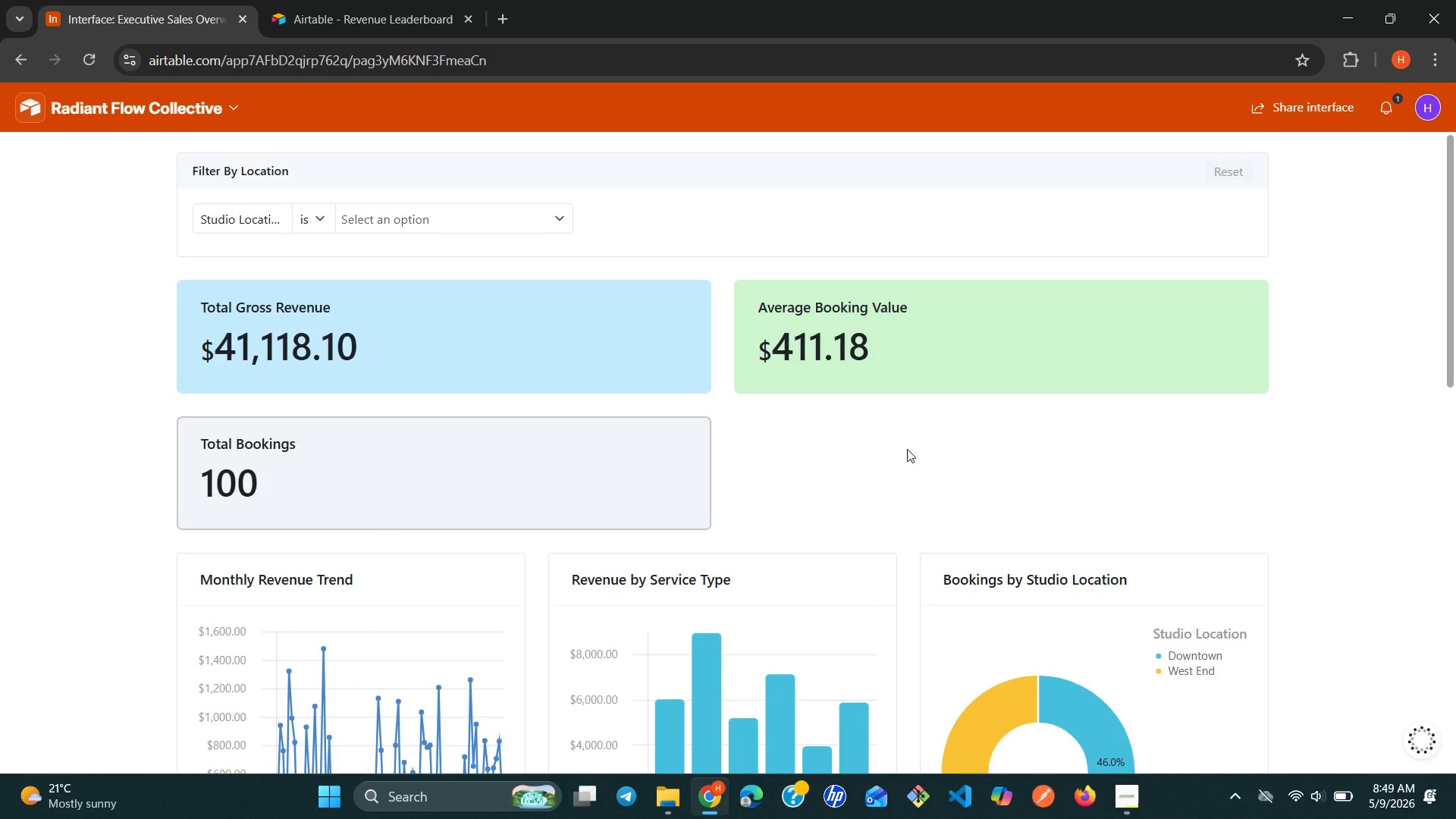 
scroll: coordinate [901, 459], scroll_direction: down, amount: 3.0
 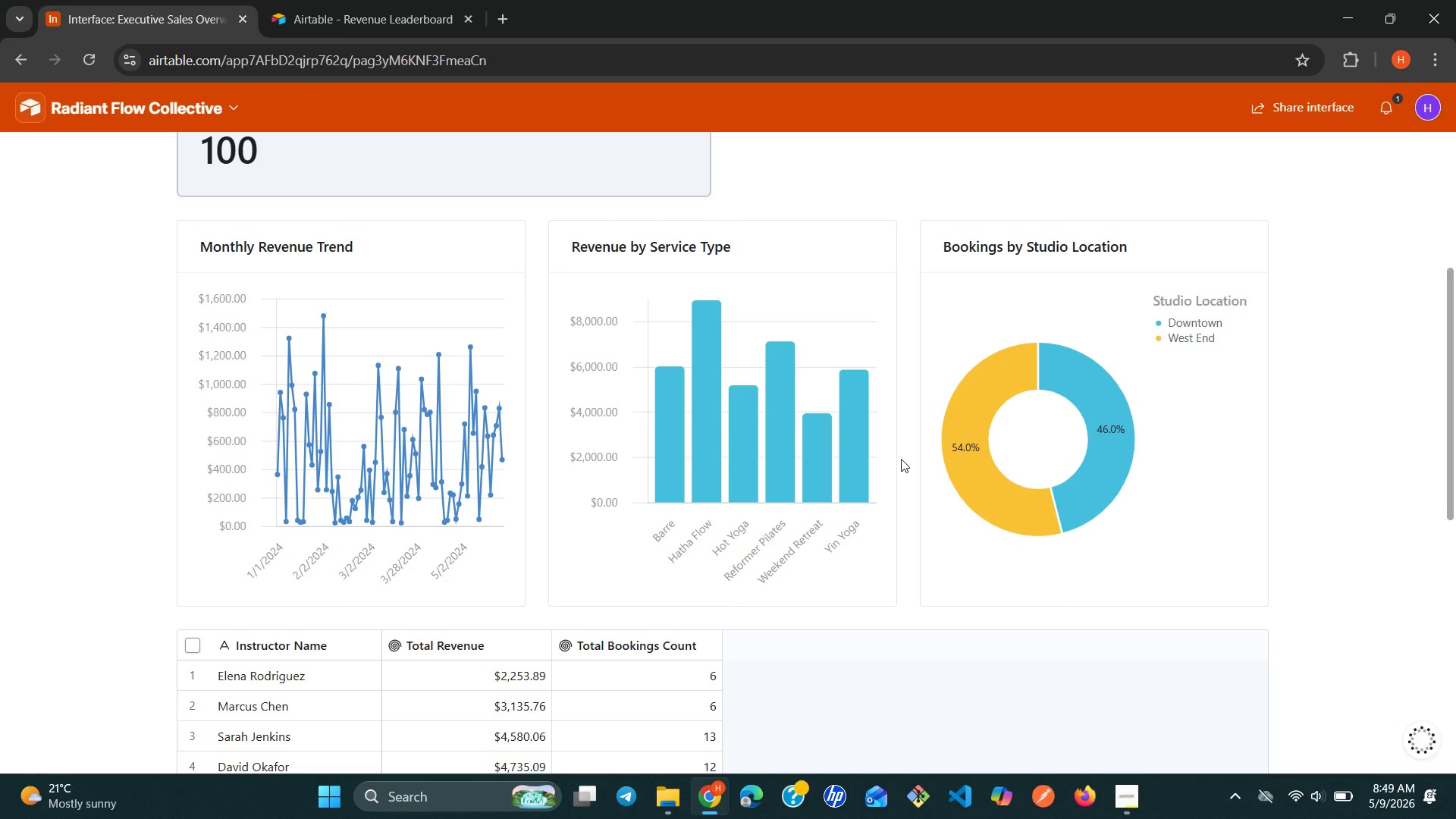 
wait(16.44)
 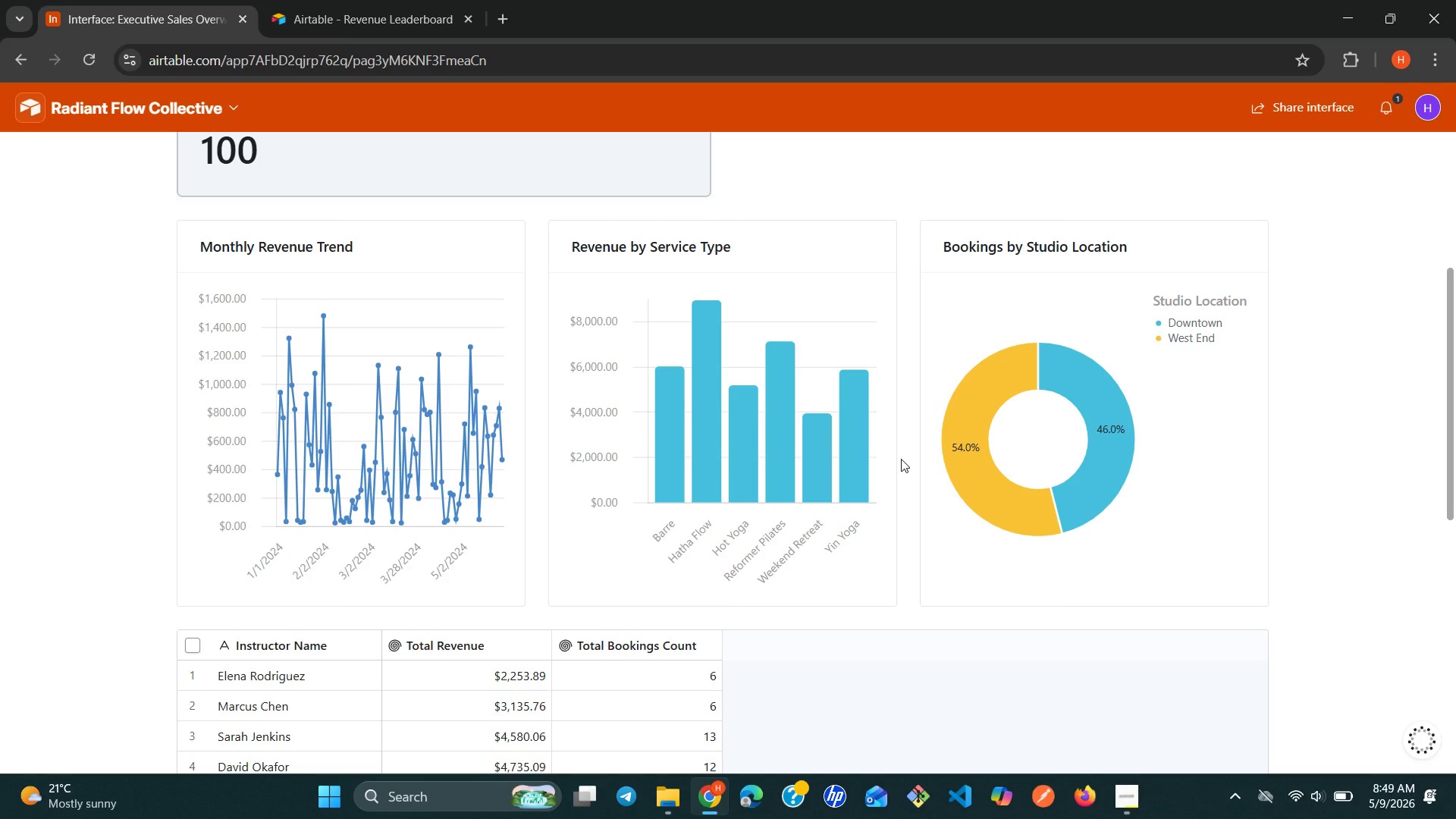 
left_click([23, 67])
 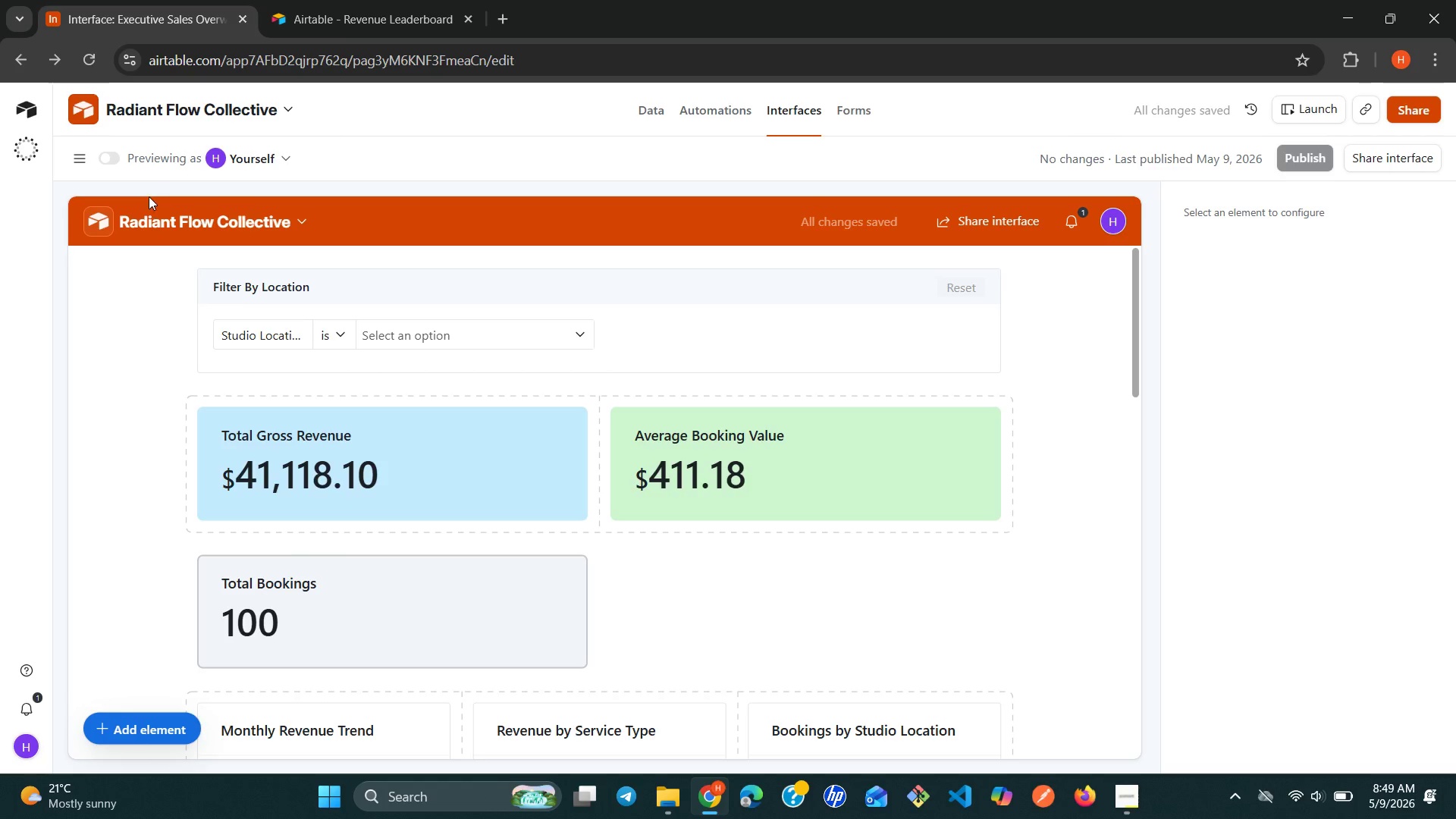 